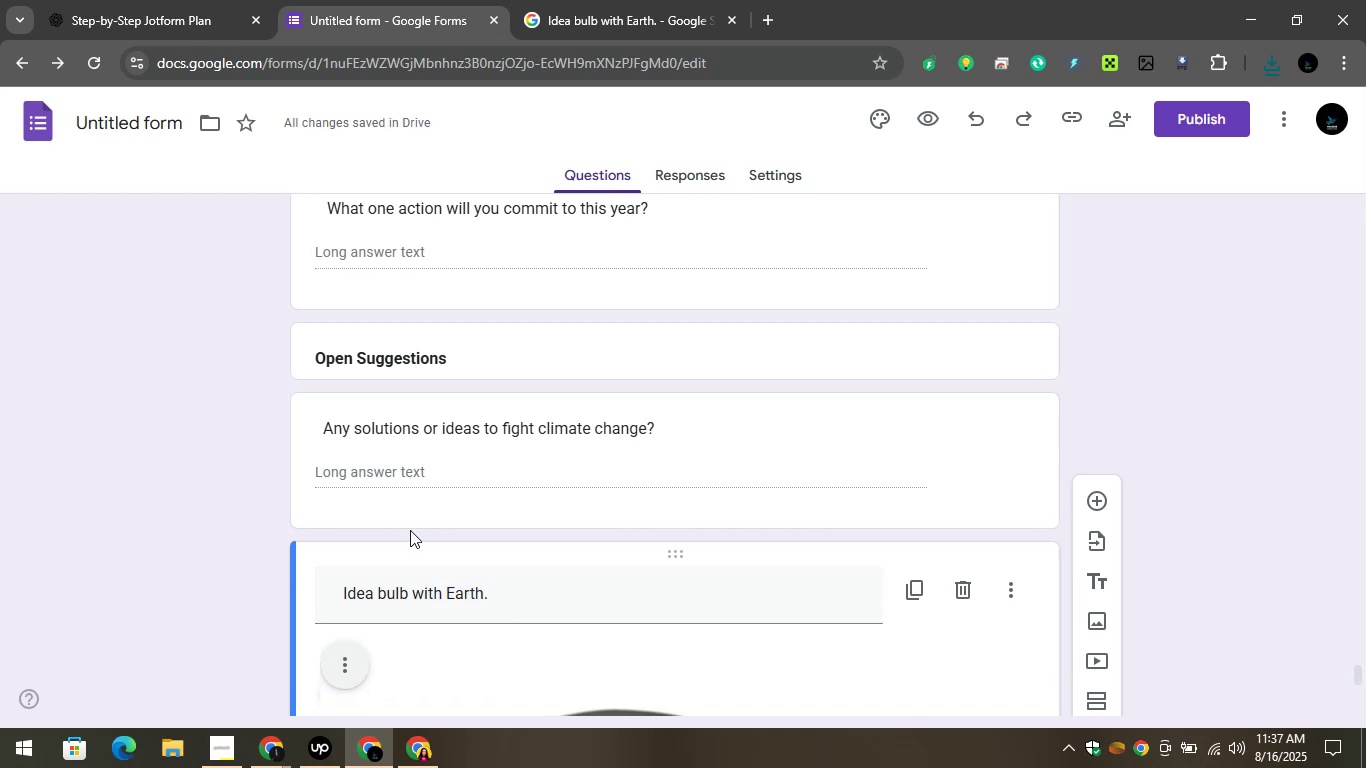 
scroll: coordinate [538, 522], scroll_direction: down, amount: 6.0
 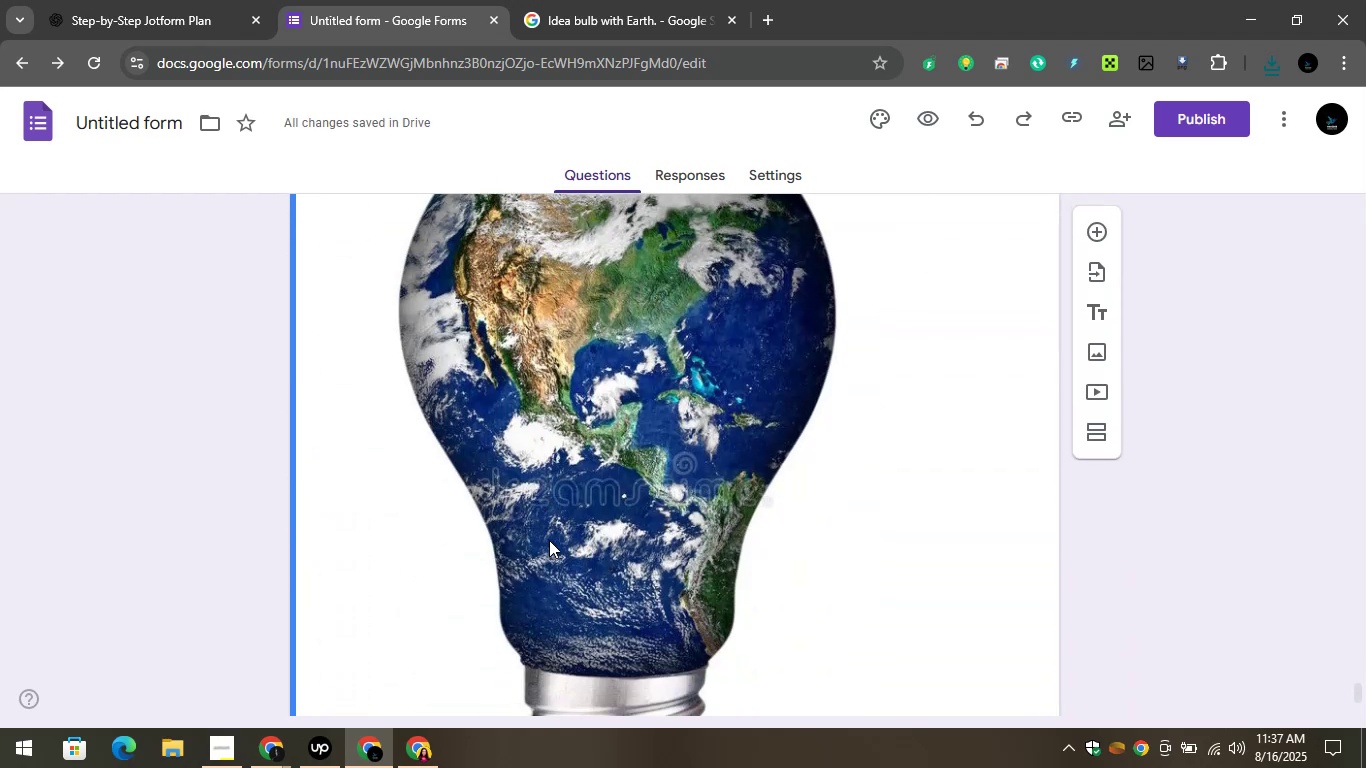 
scroll: coordinate [551, 544], scroll_direction: up, amount: 1.0
 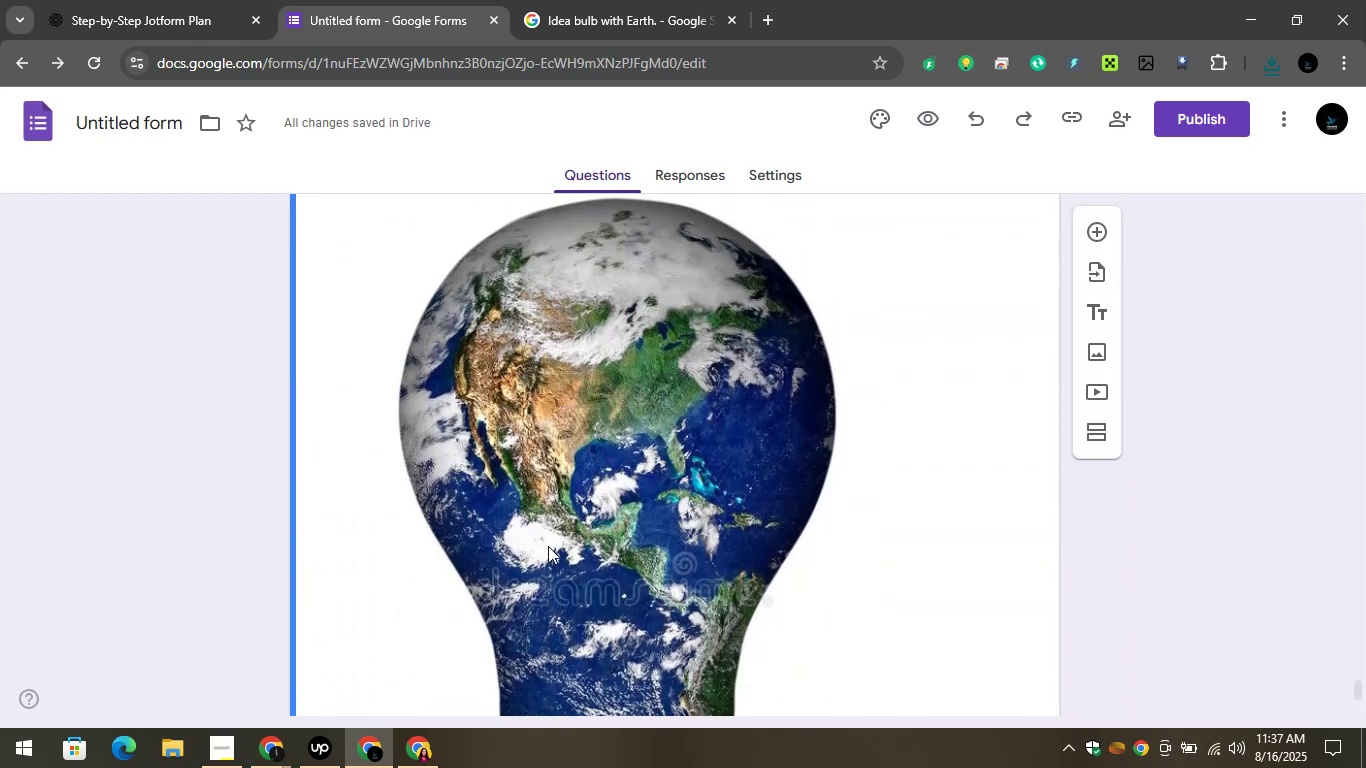 
scroll: coordinate [513, 546], scroll_direction: down, amount: 4.0
 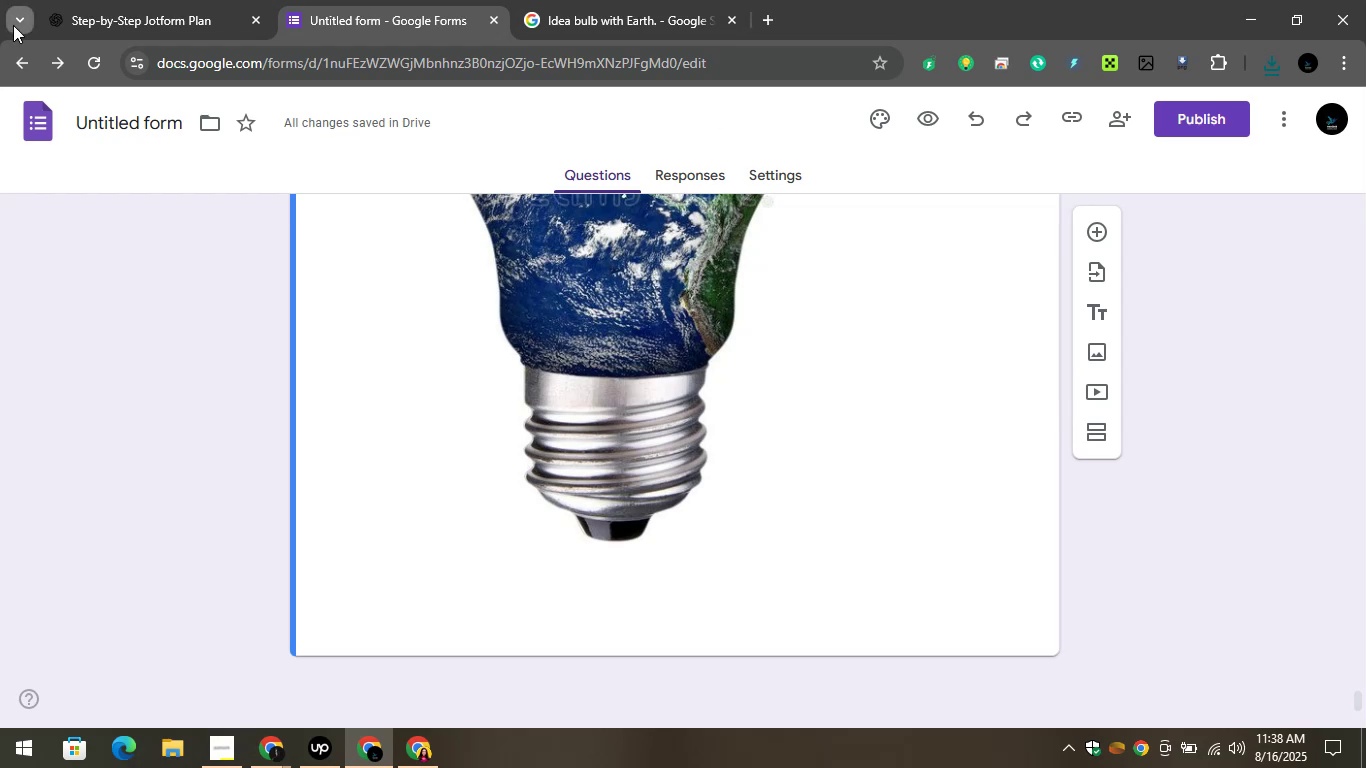 
mouse_move([87, 22])
 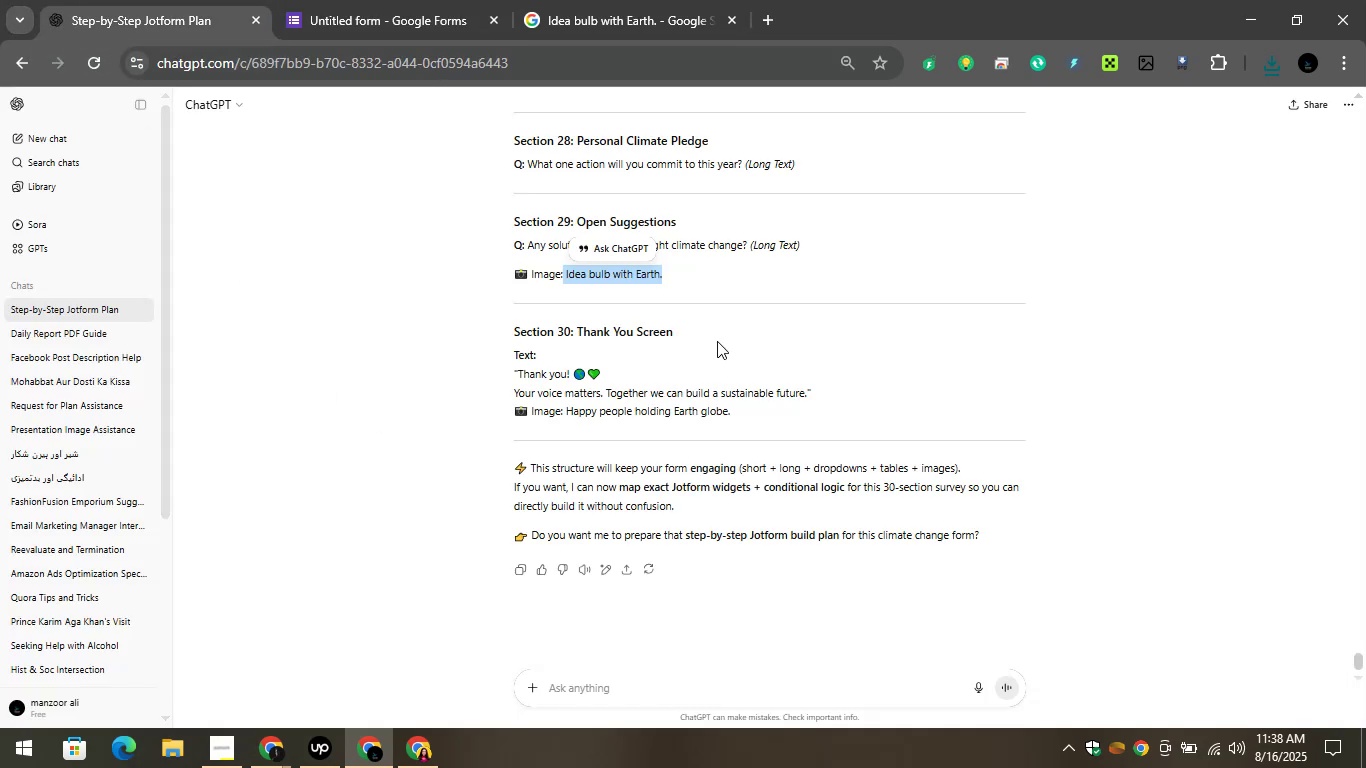 
left_click([727, 329])
 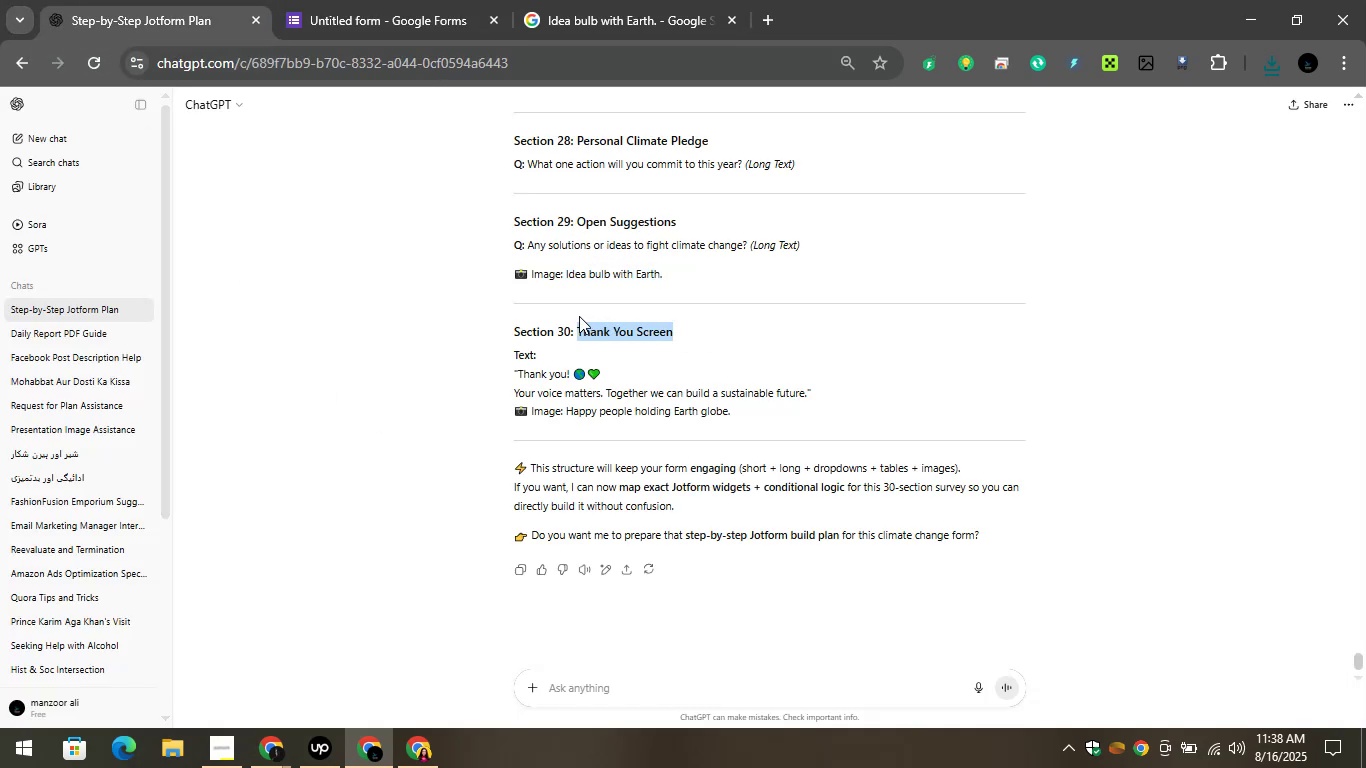 
key(Control+C)
 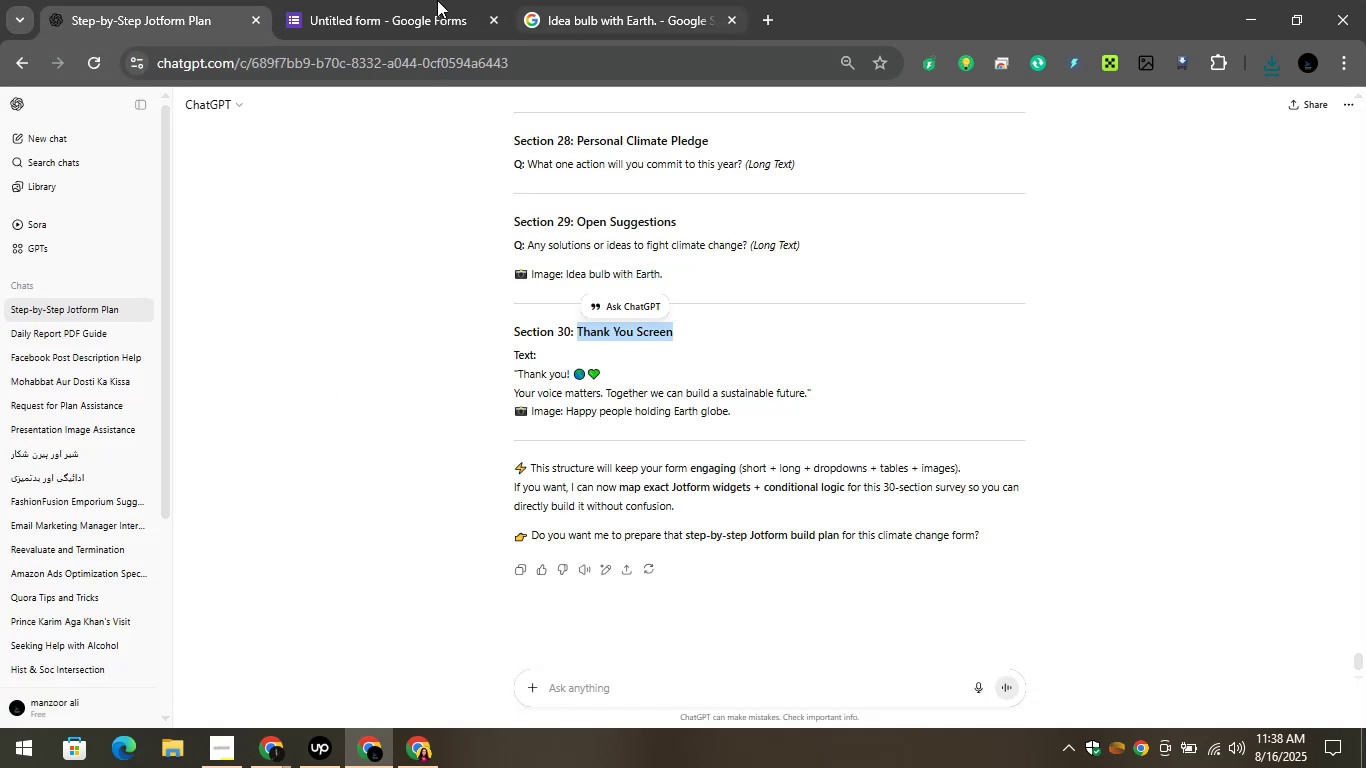 
left_click([375, 0])
 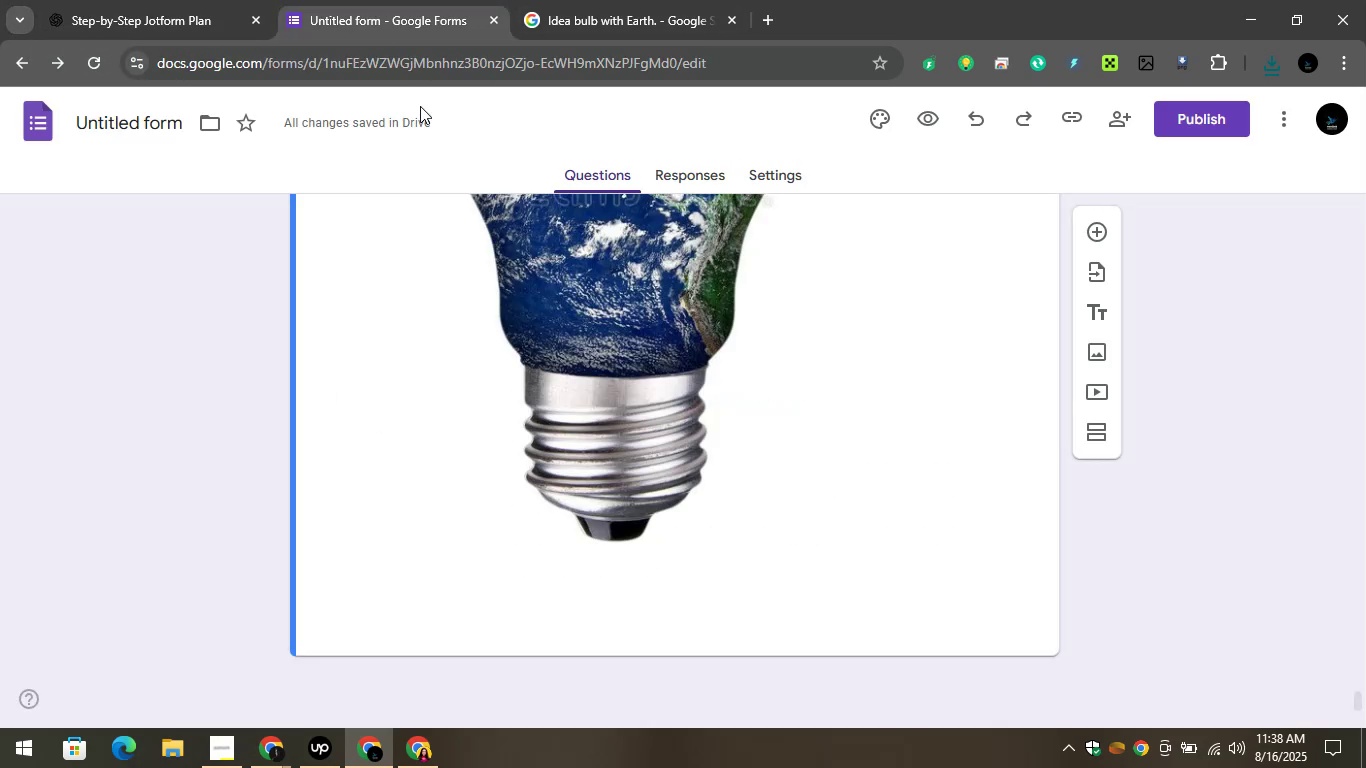 
scroll: coordinate [537, 251], scroll_direction: down, amount: 2.0
 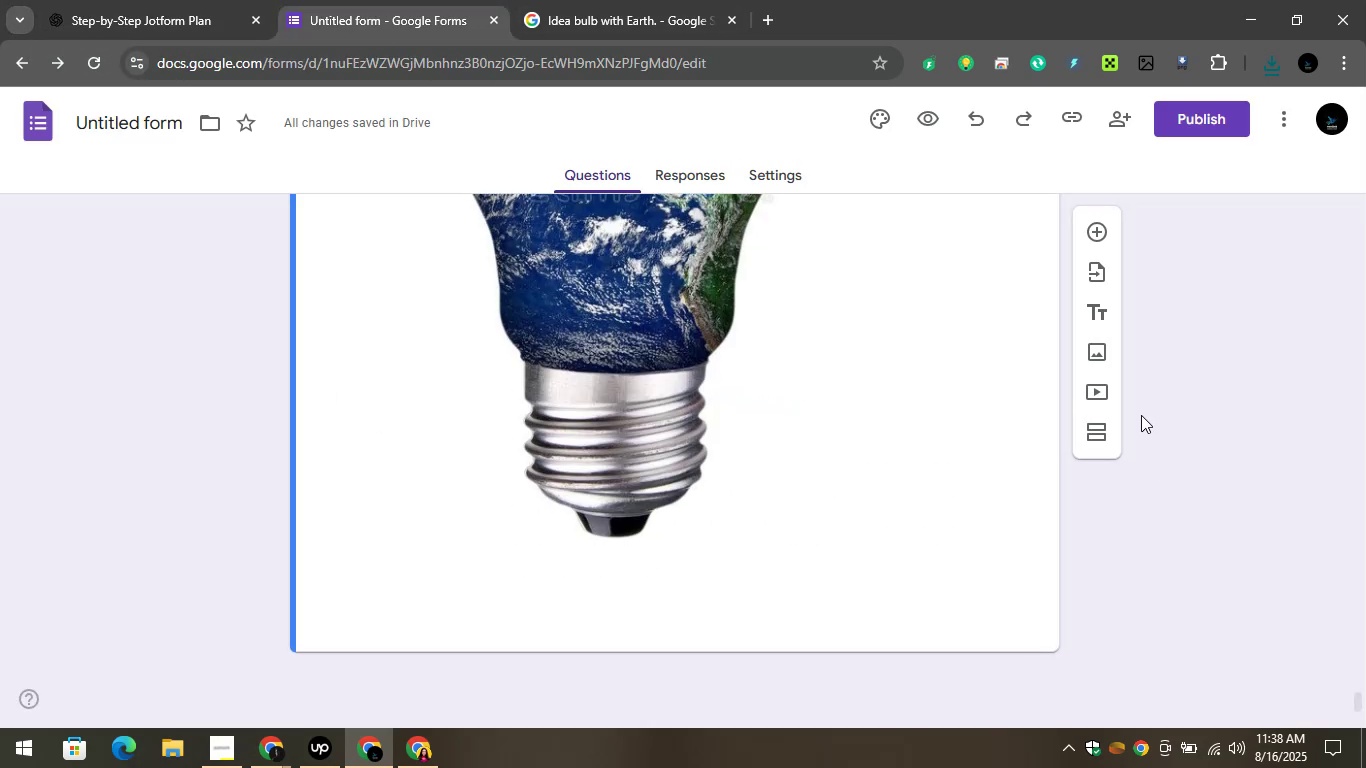 
mouse_move([1101, 411])
 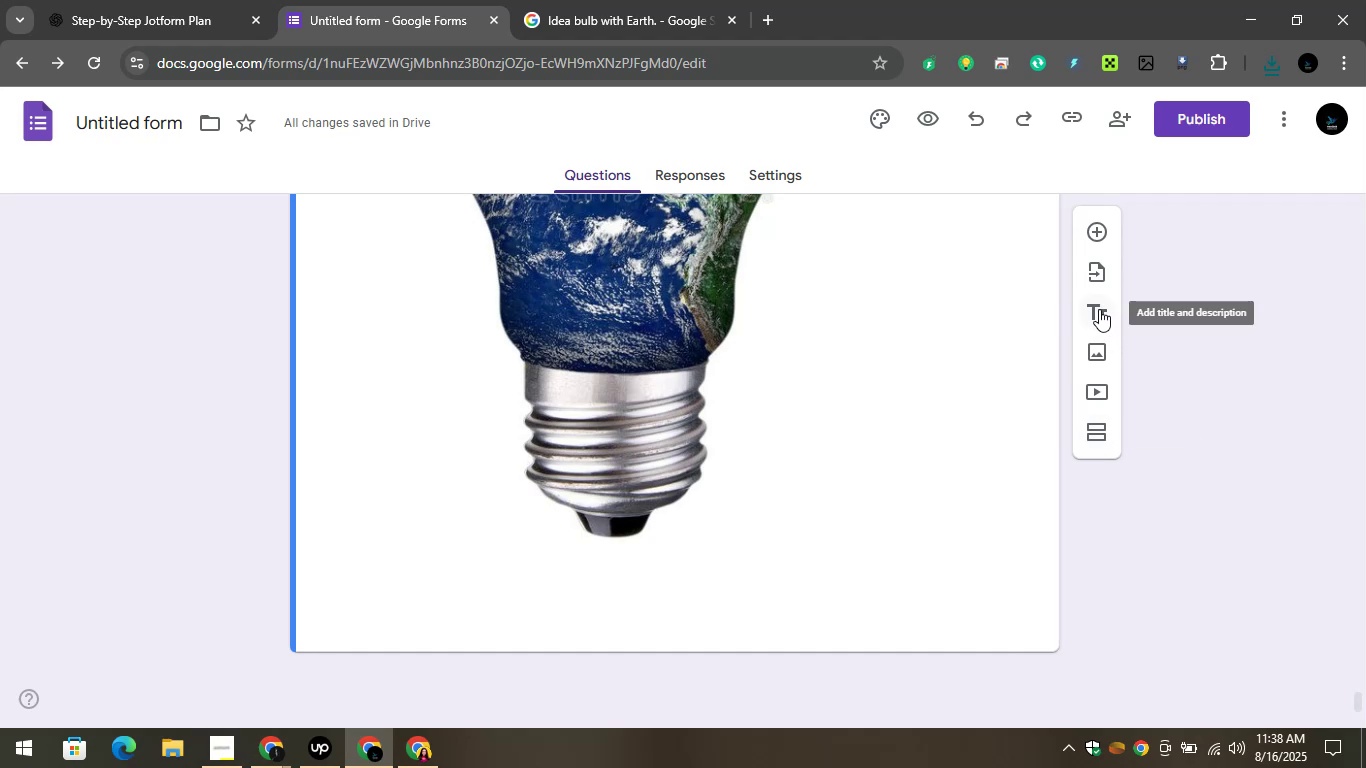 
scroll: coordinate [812, 469], scroll_direction: down, amount: 4.0
 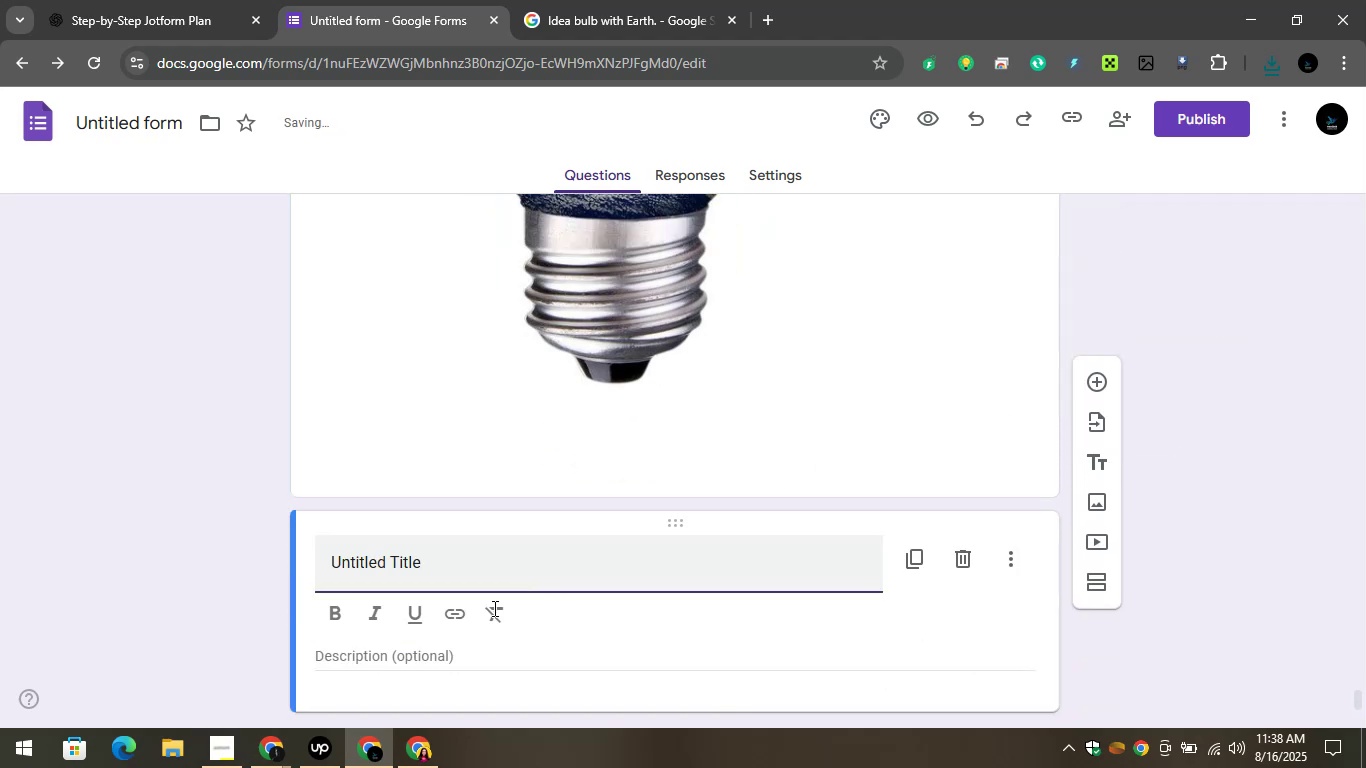 
key(Control+A)
 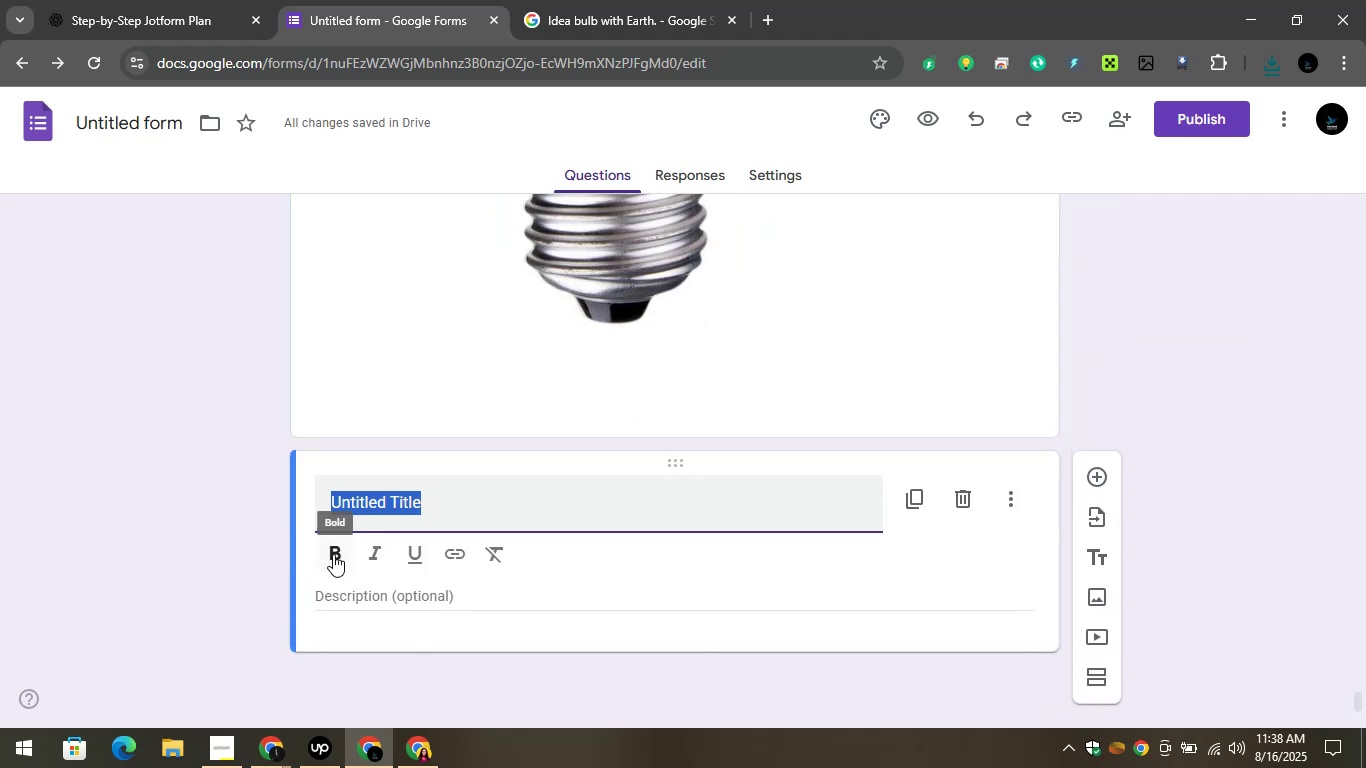 
key(Control+V)
 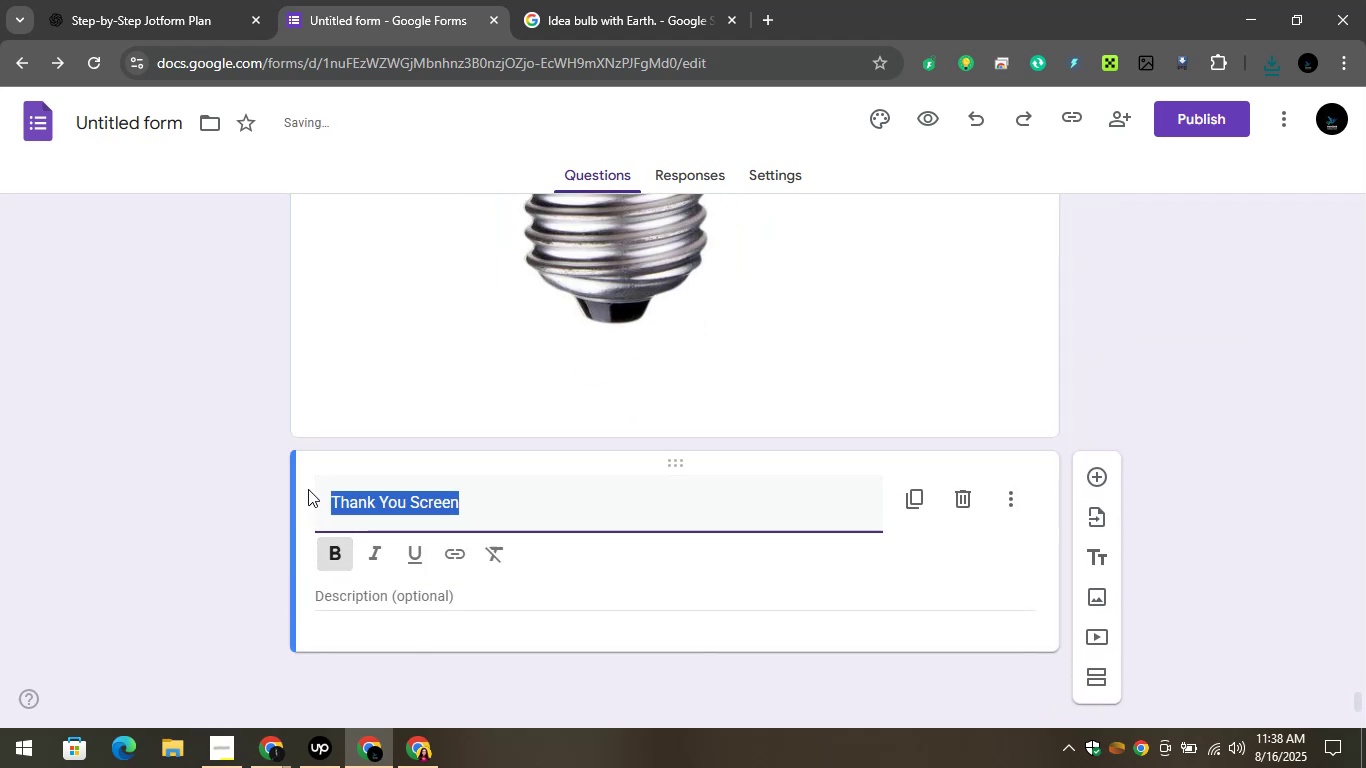 
left_click([331, 551])
 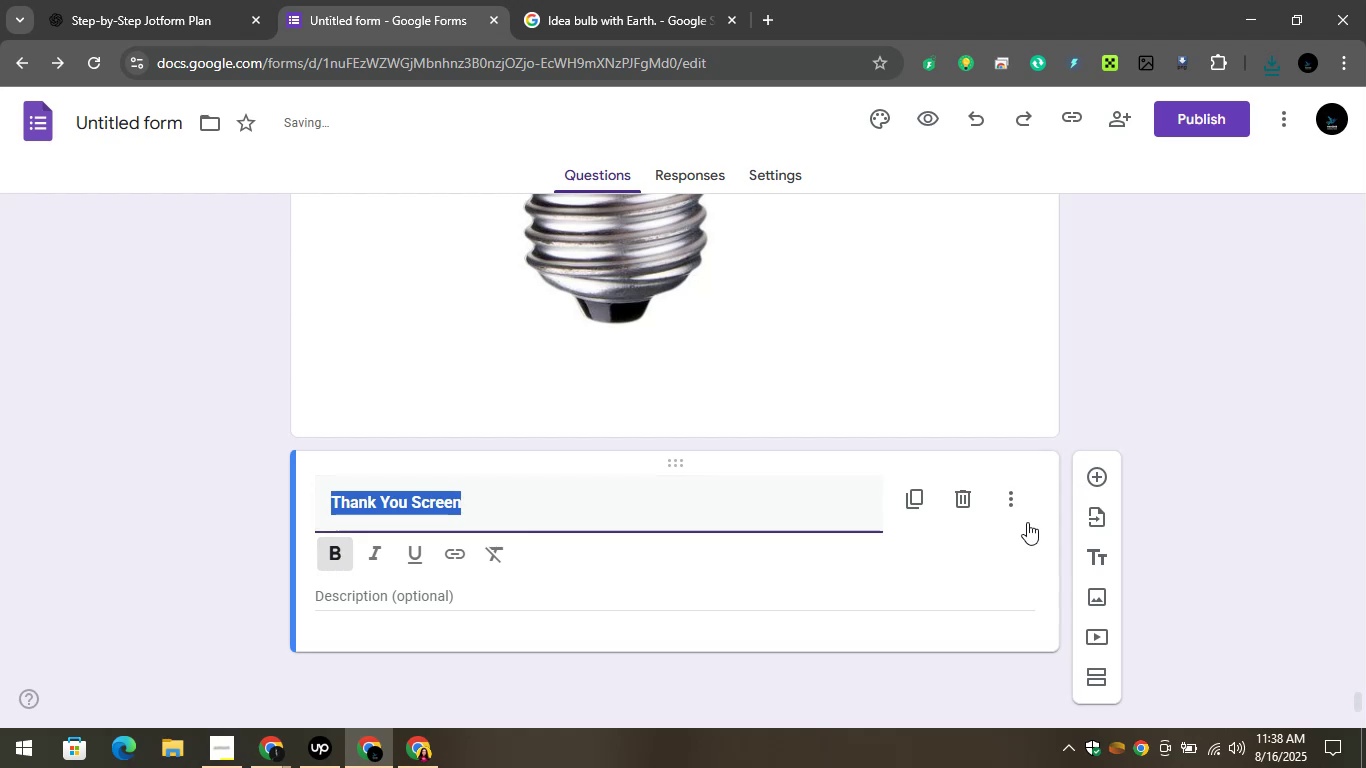 
left_click([1010, 496])
 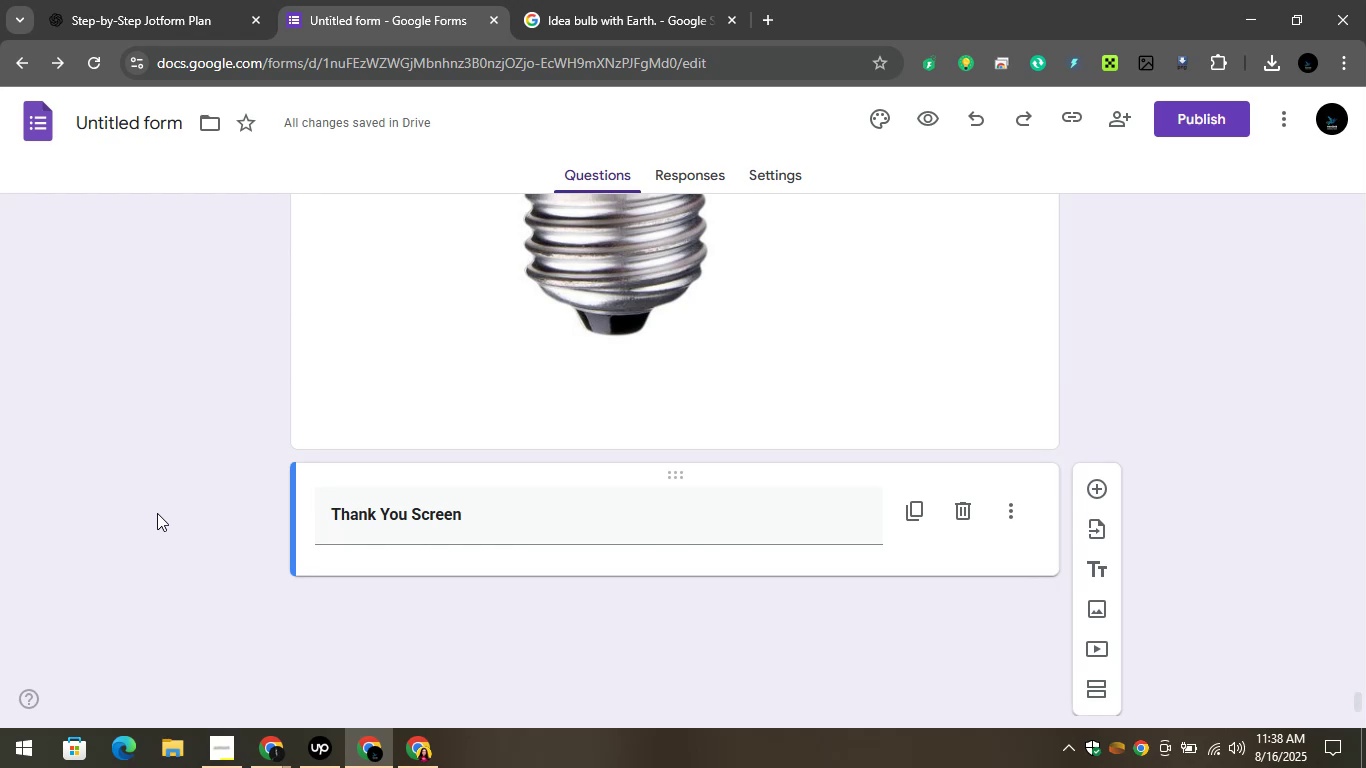 
wait(18.68)
 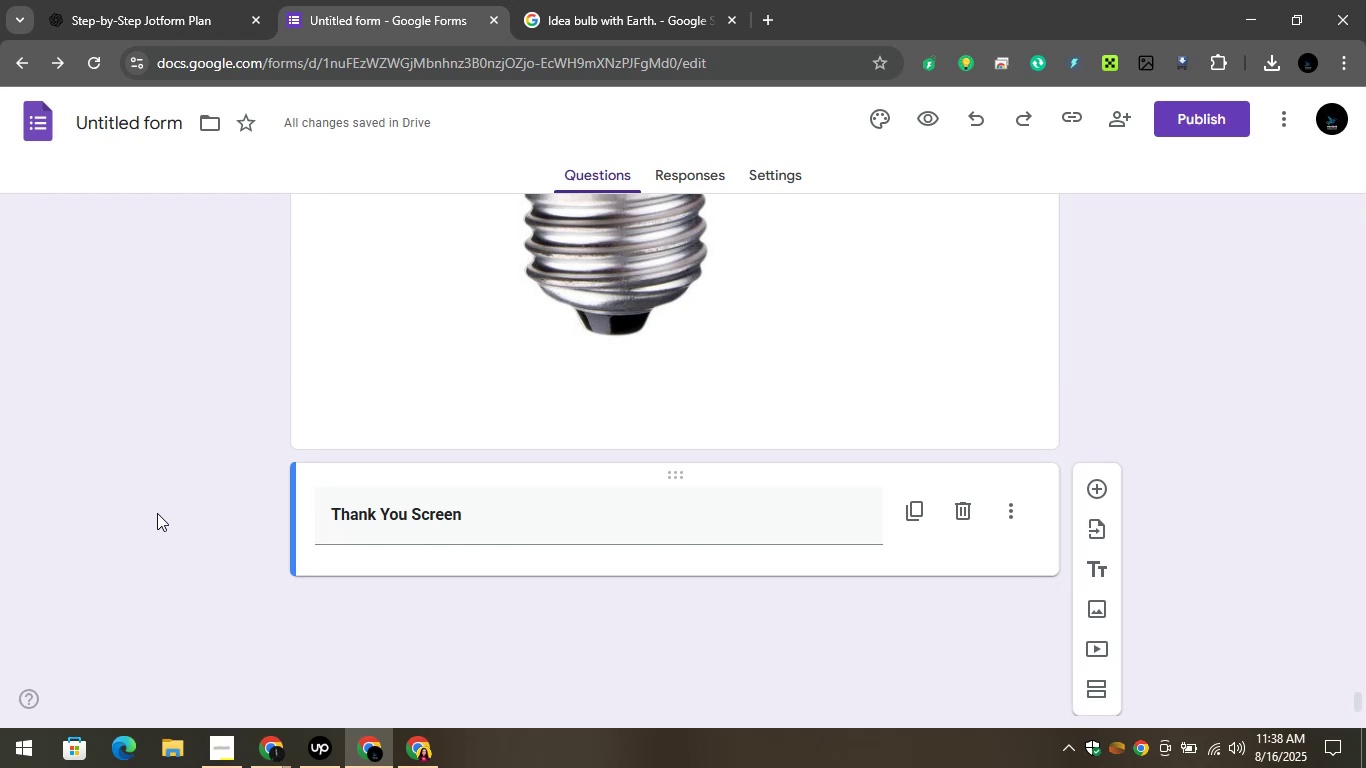 
left_click([178, 0])
 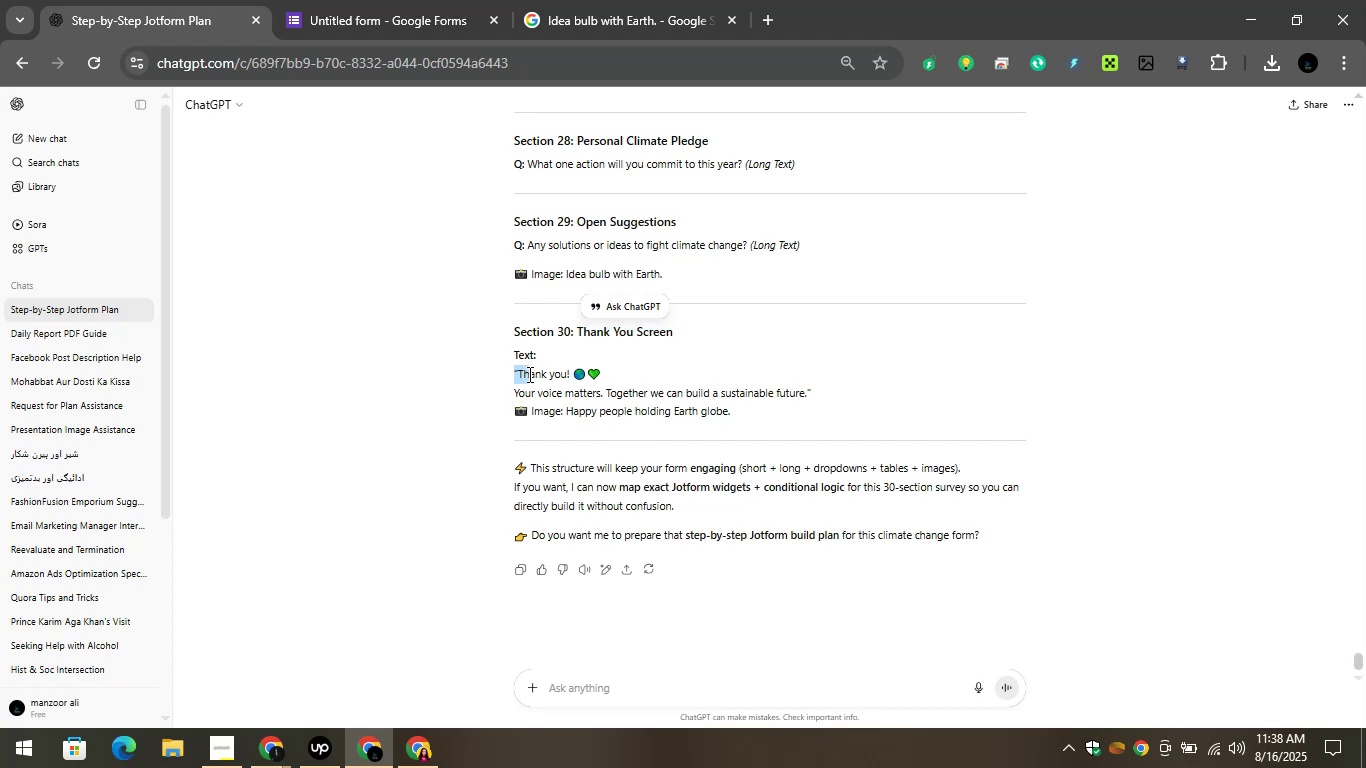 
left_click([520, 371])
 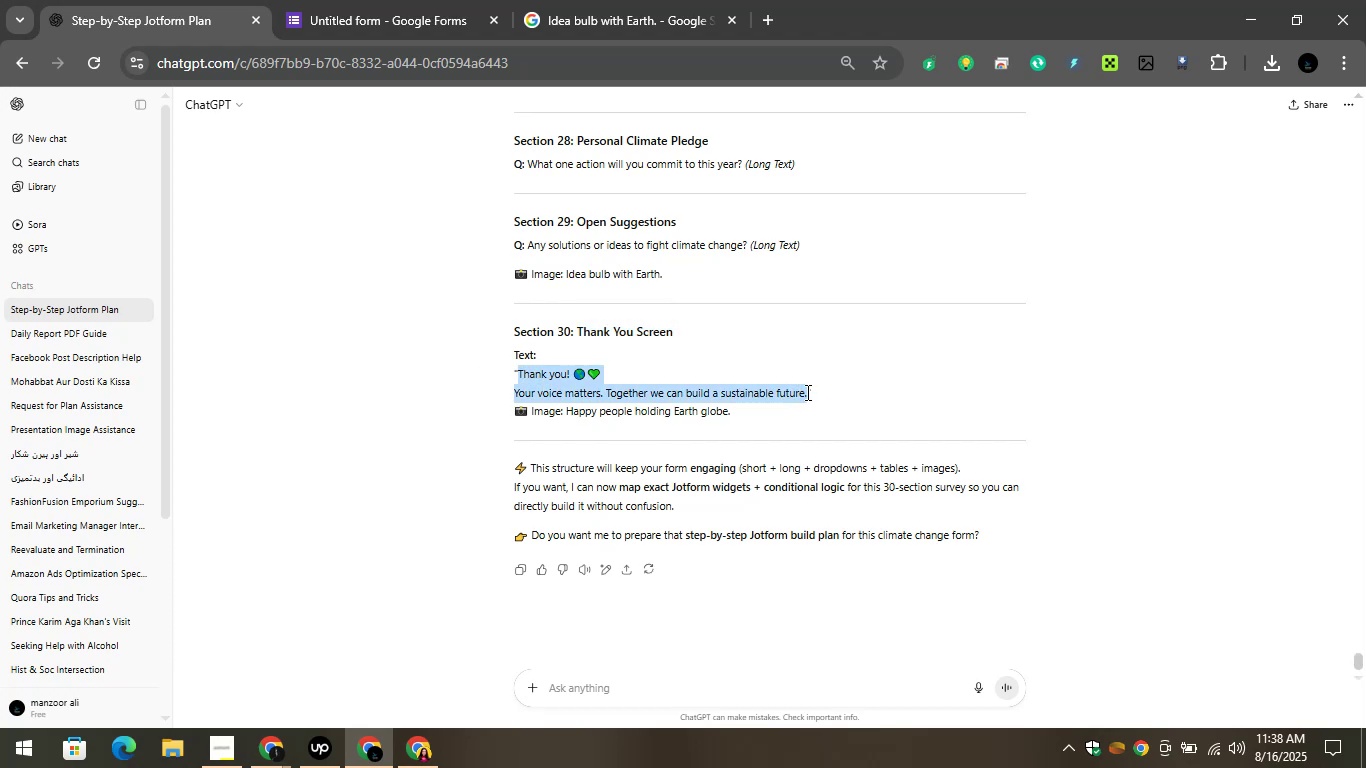 
wait(5.23)
 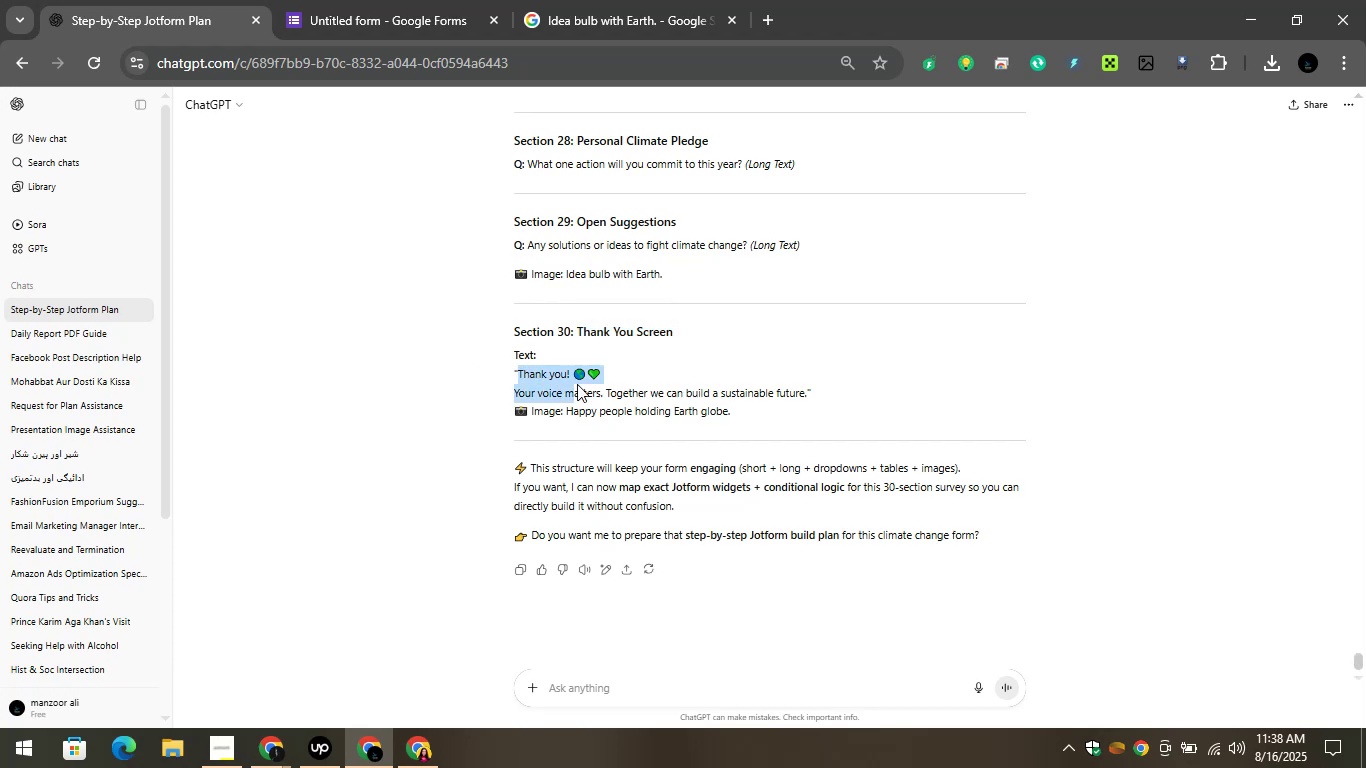 
key(Control+C)
 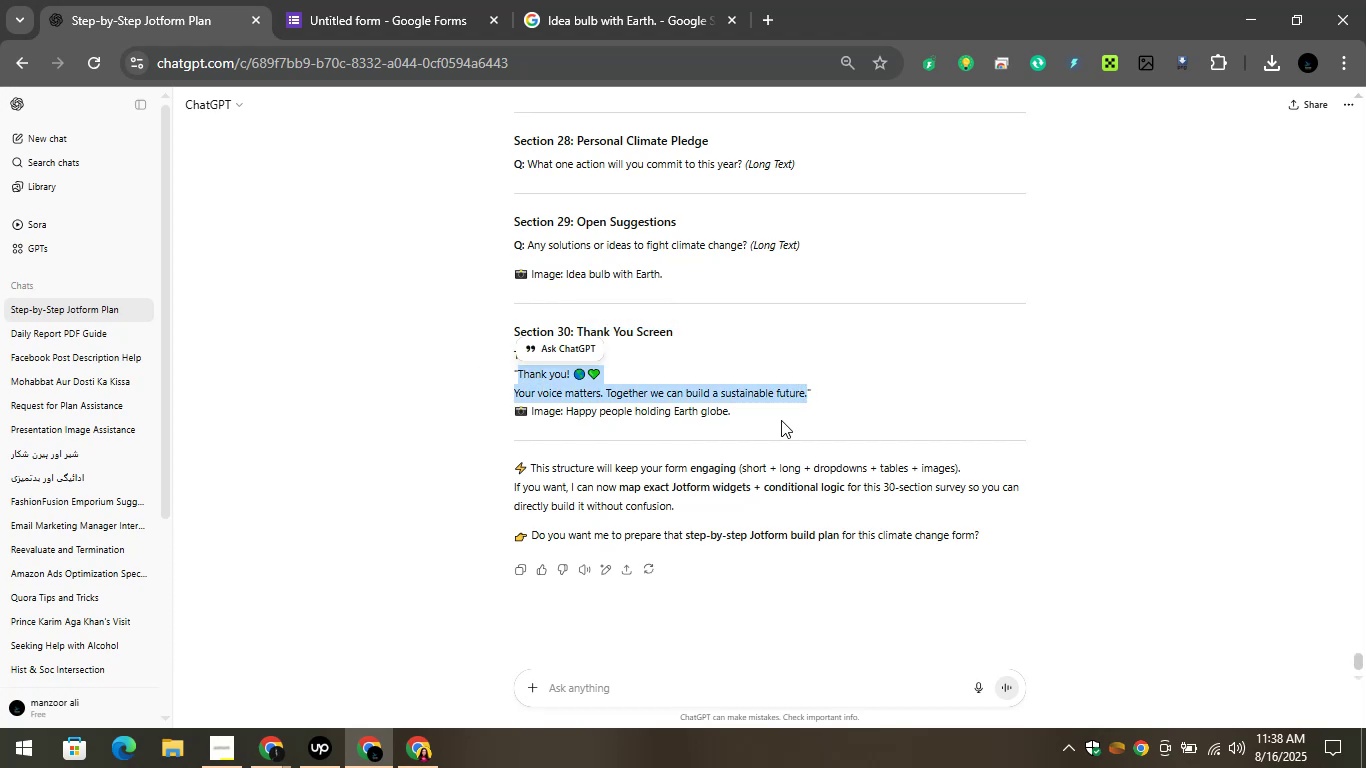 
key(Control+C)
 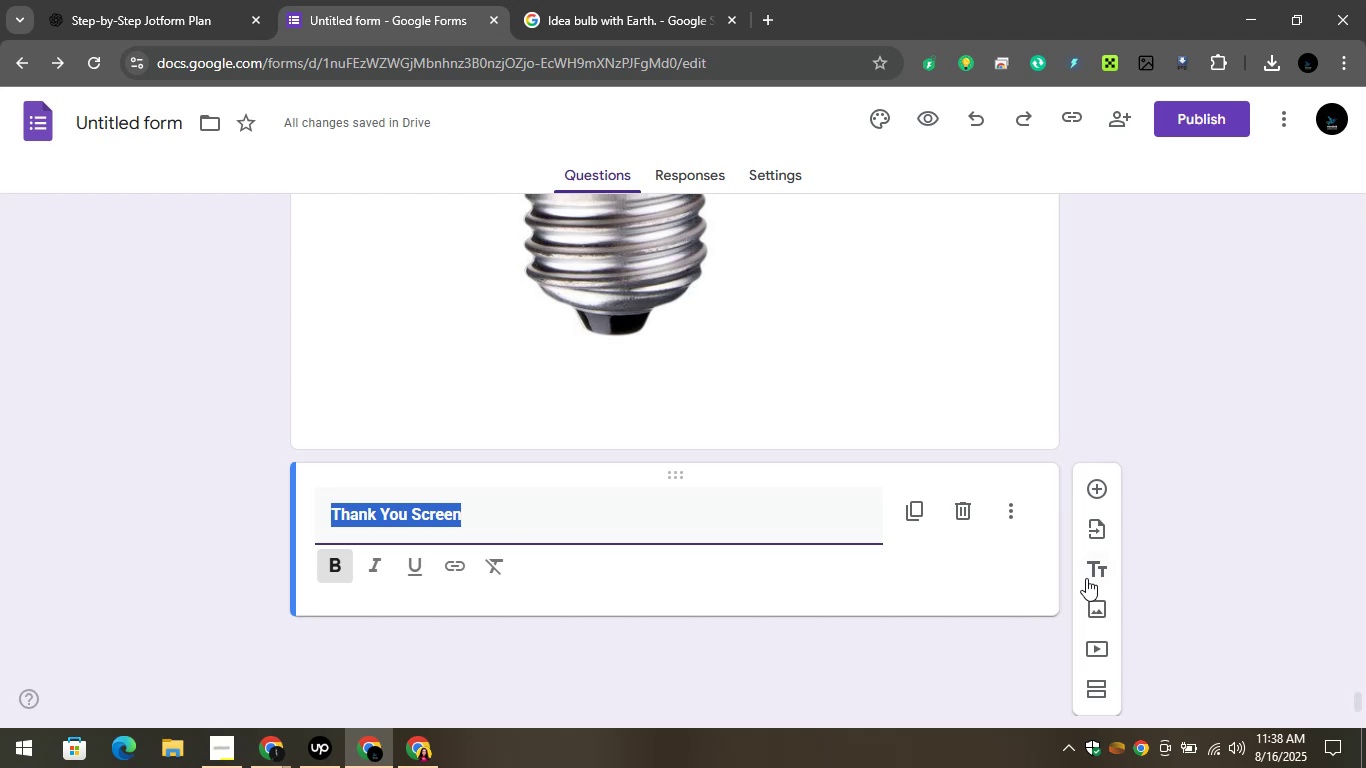 
left_click([1000, 510])
 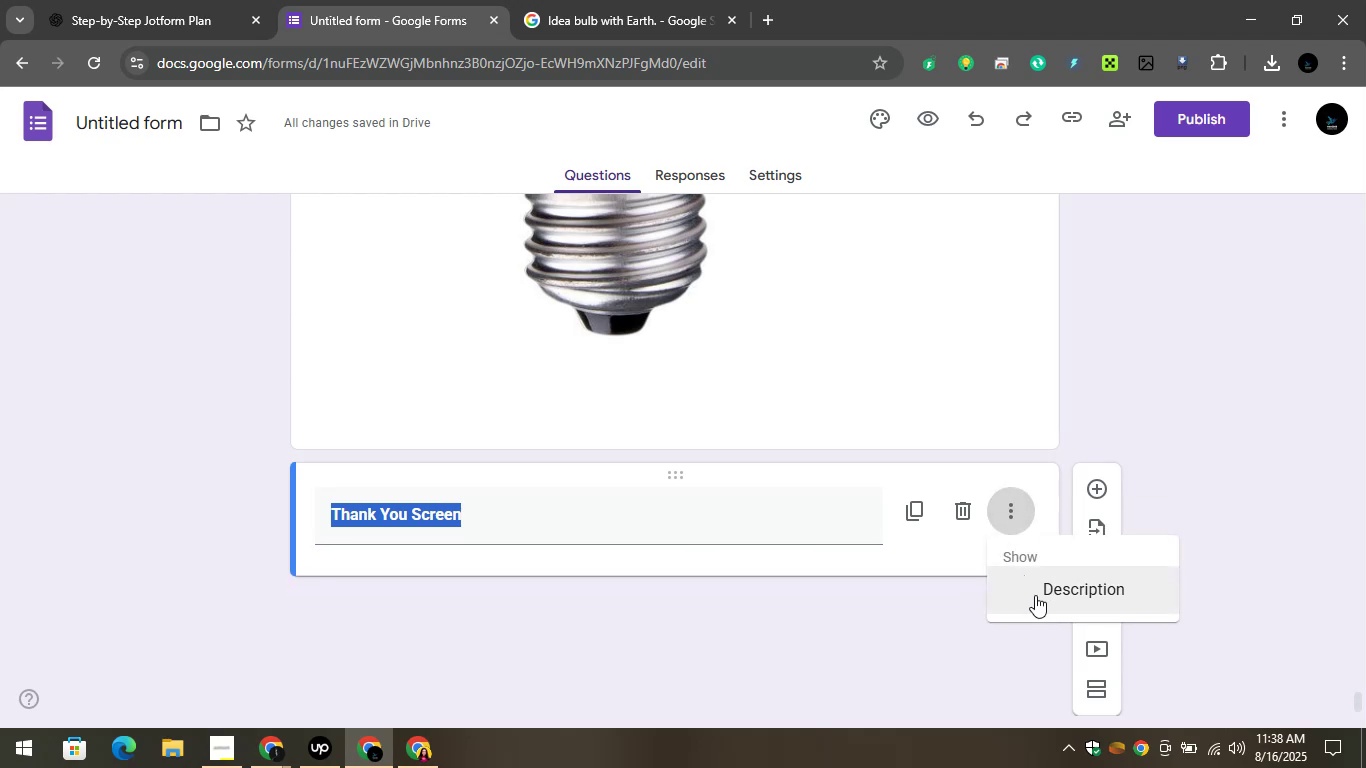 
left_click([1036, 597])
 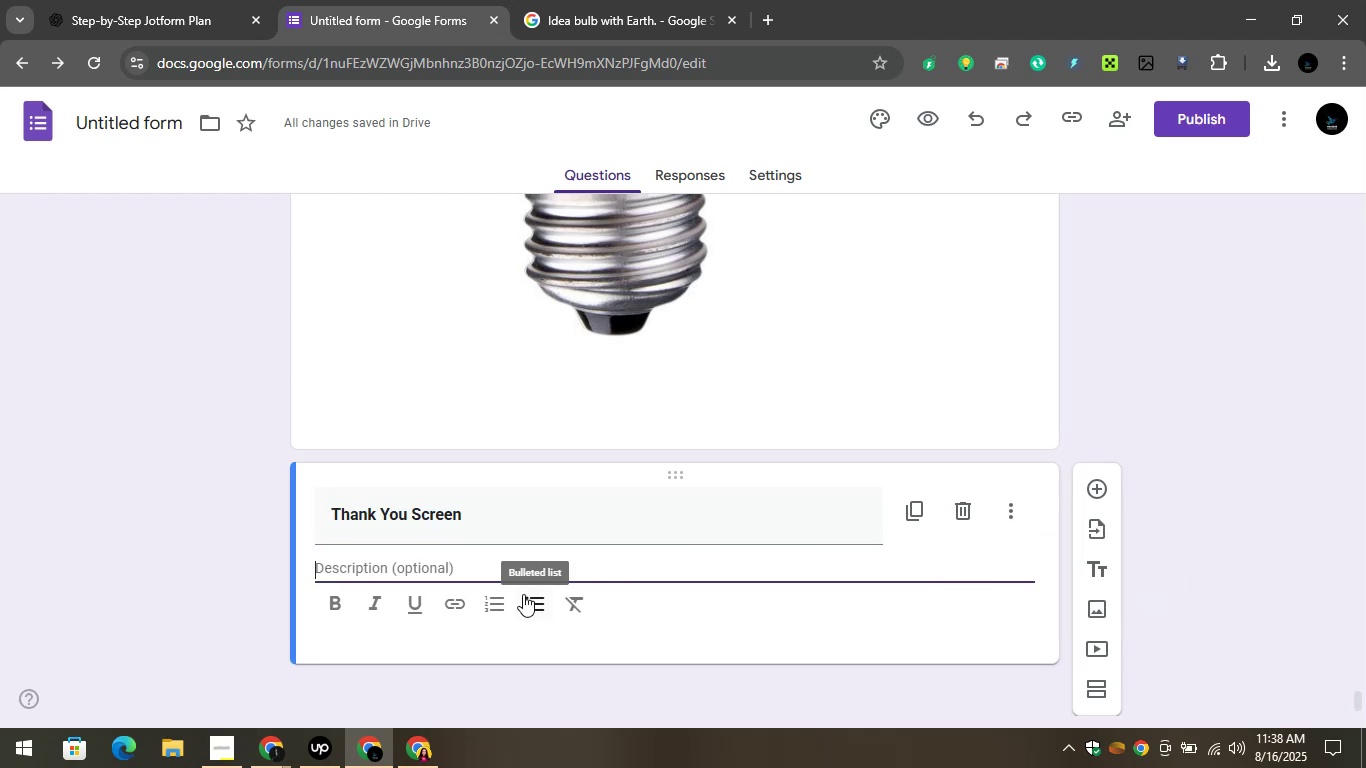 
key(Control+V)
 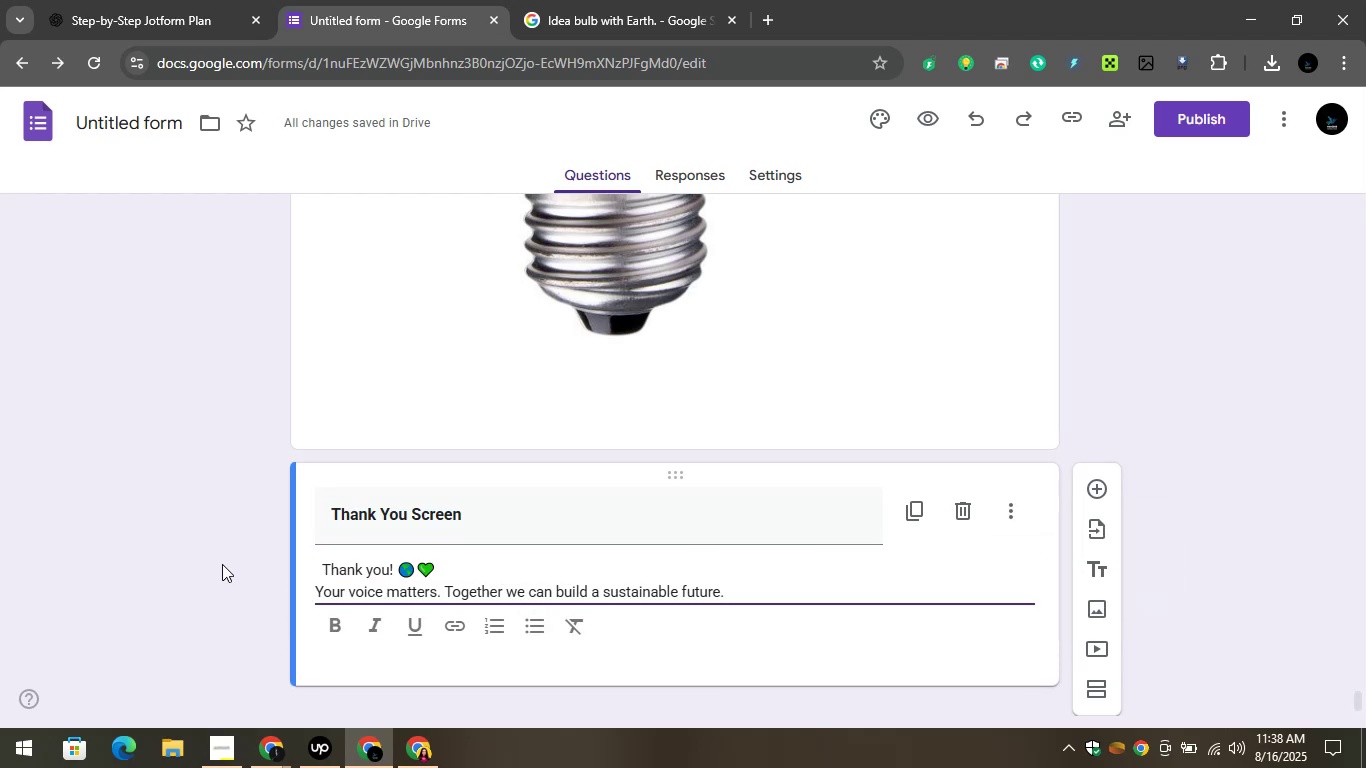 
left_click([222, 562])
 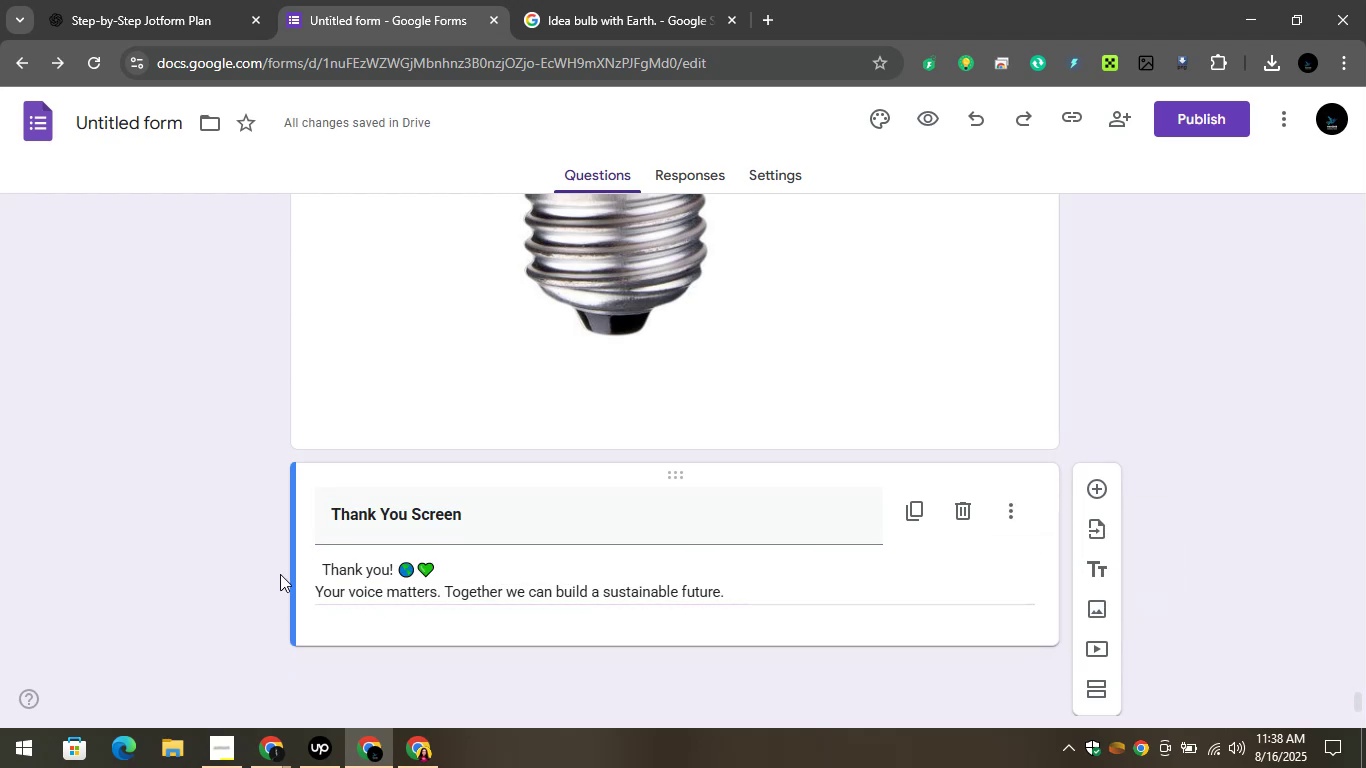 
left_click([140, 0])
 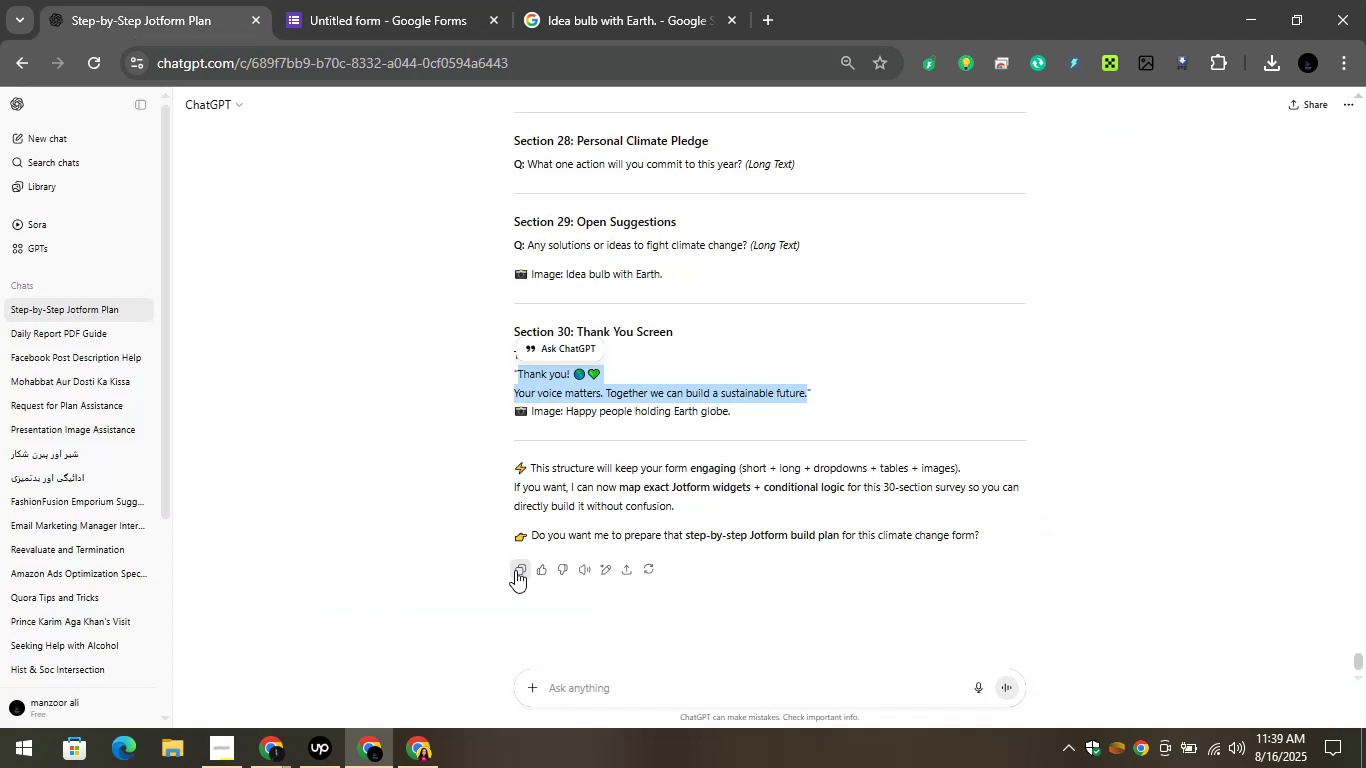 
left_click([327, 468])
 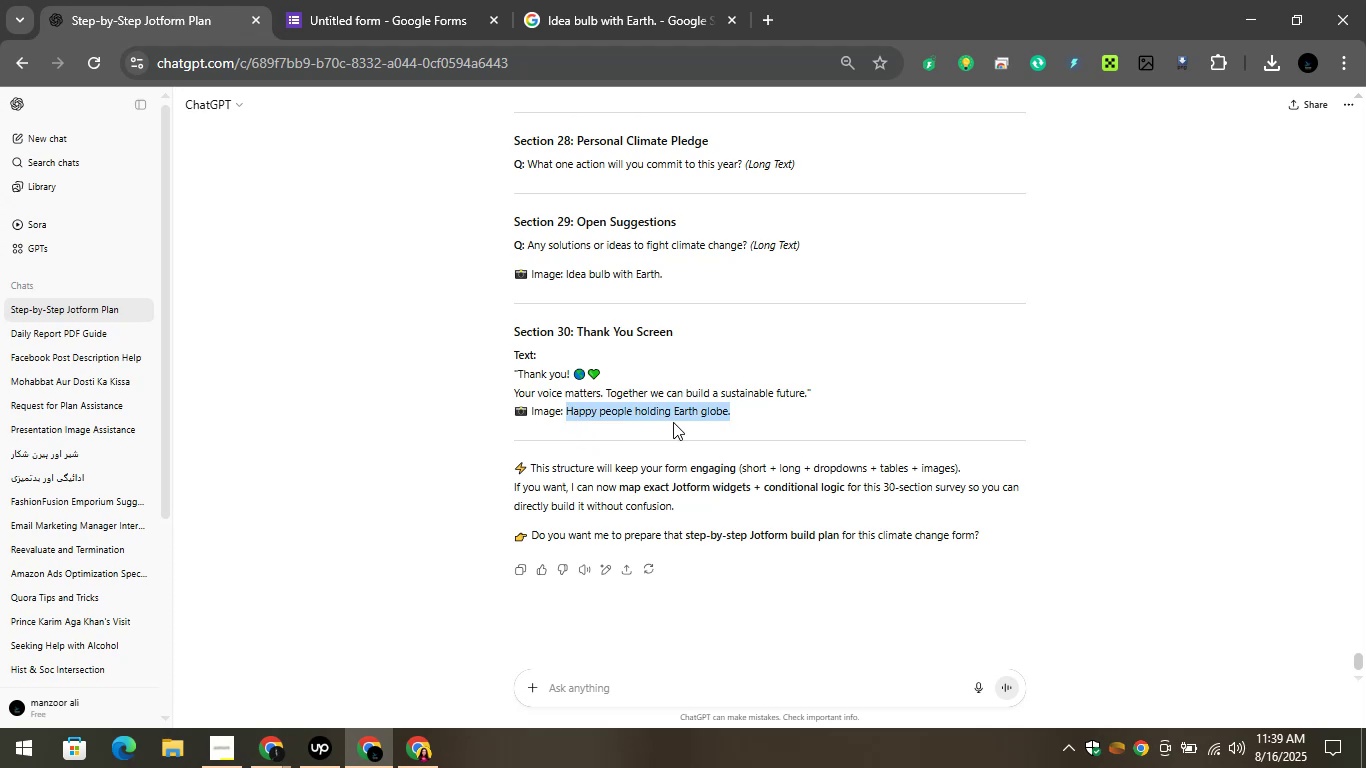 
hold_key(key=C, duration=0.31)
 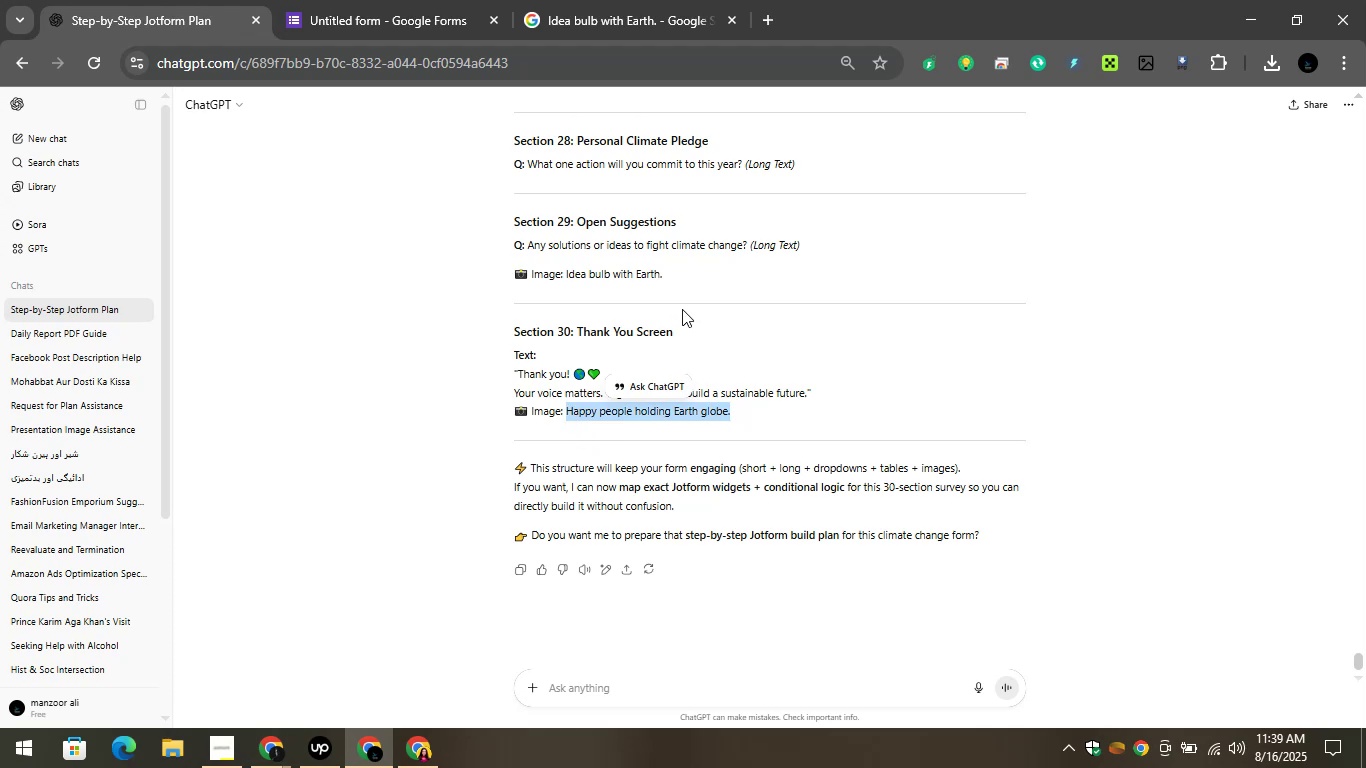 
key(Control+C)
 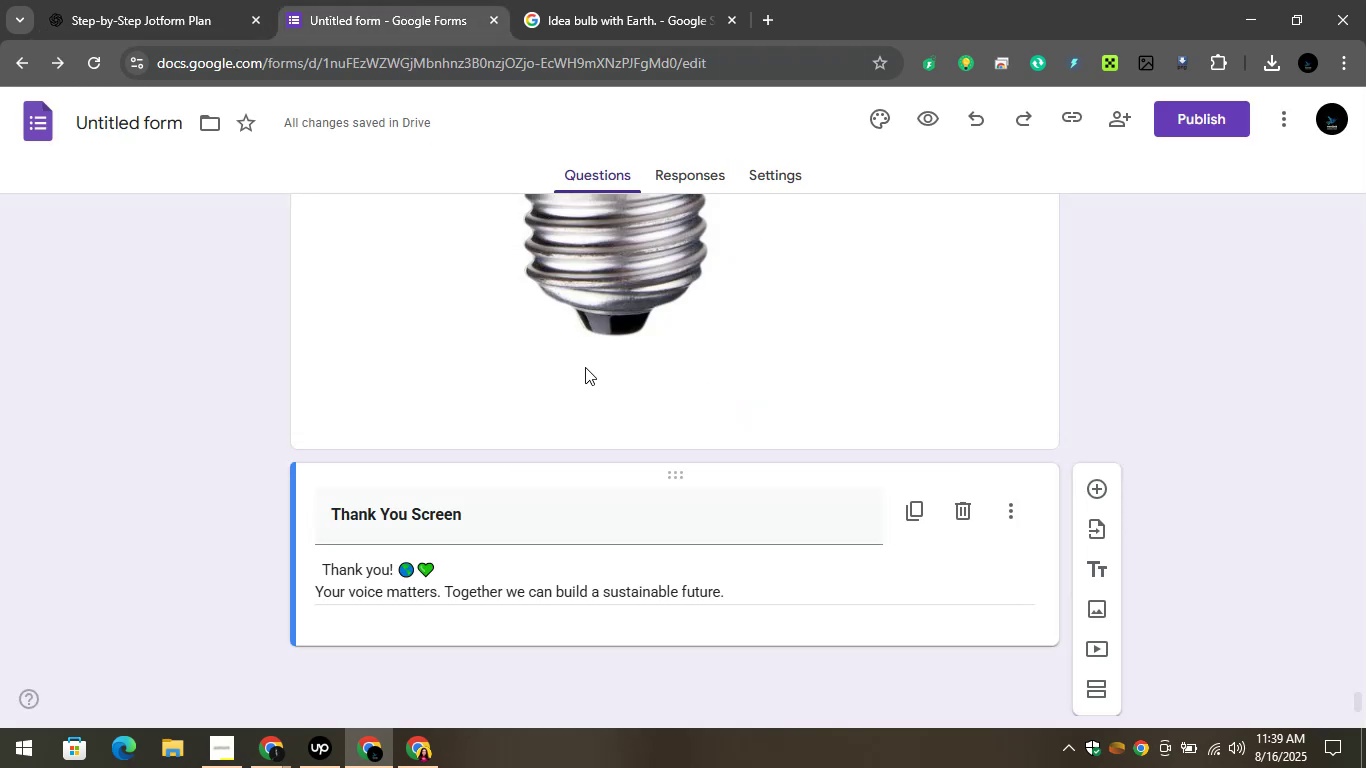 
left_click([564, 0])
 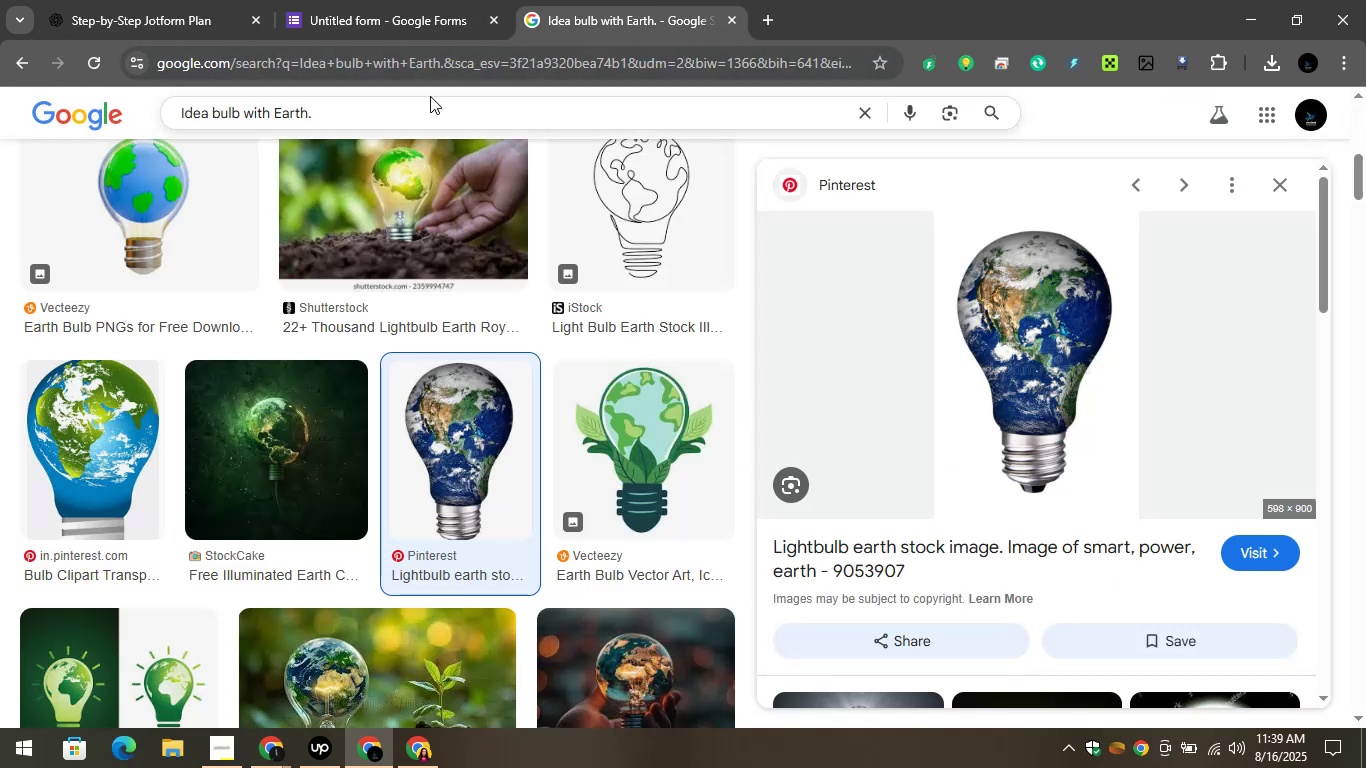 
left_click([429, 103])
 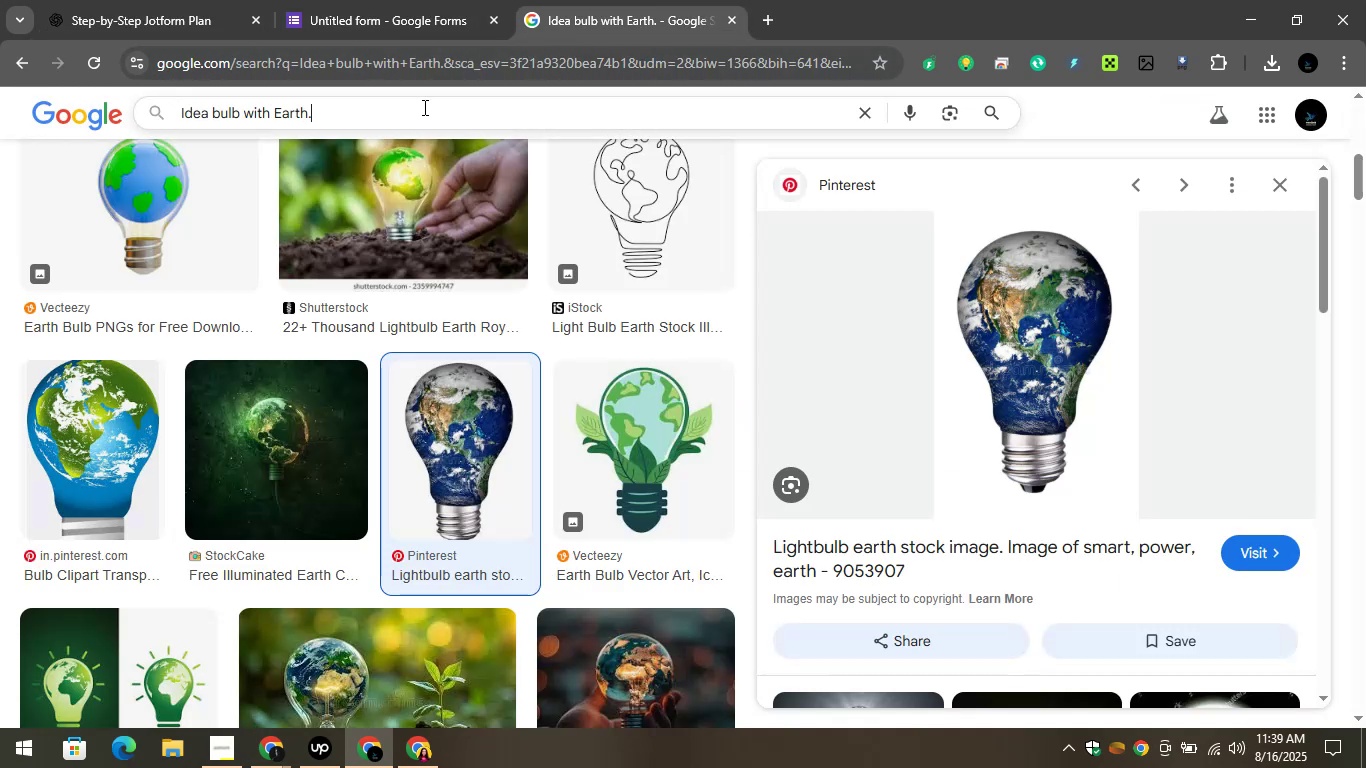 
key(Control+A)
 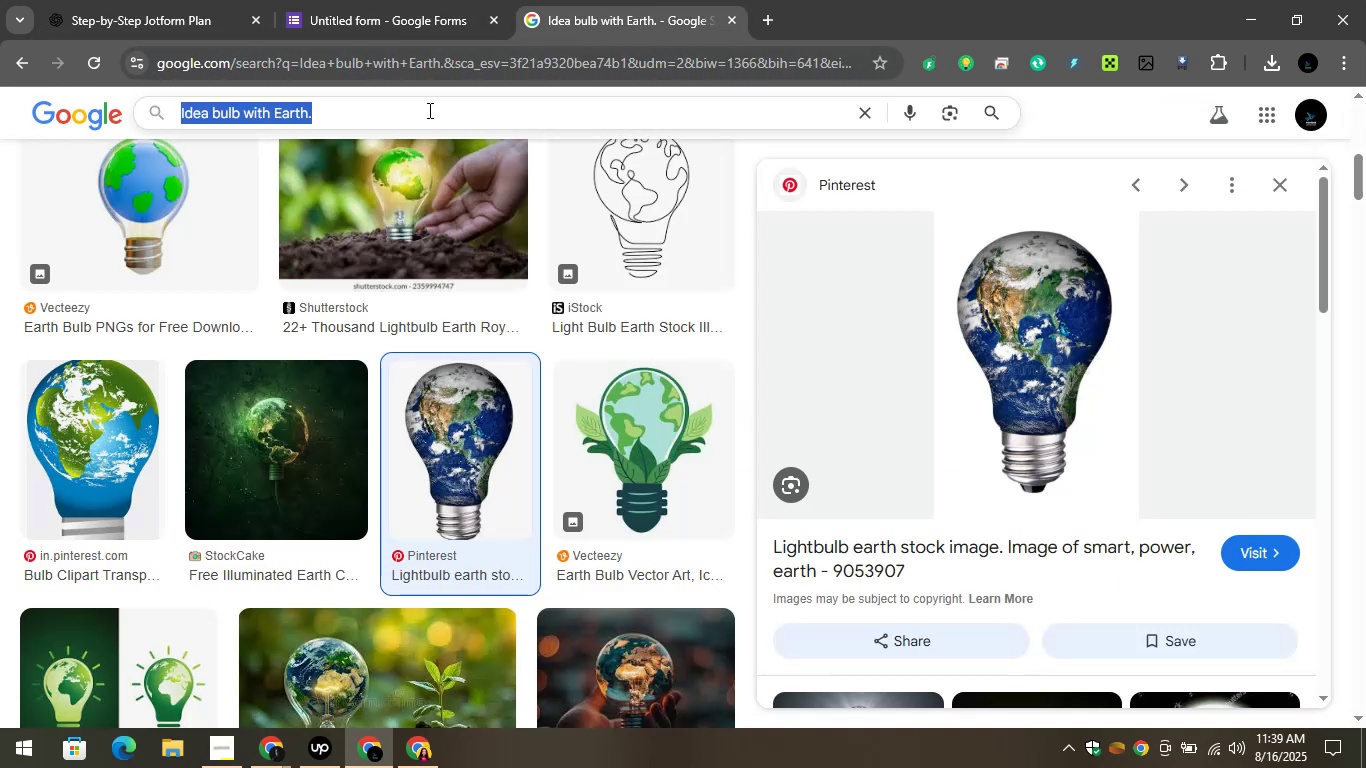 
key(Control+V)
 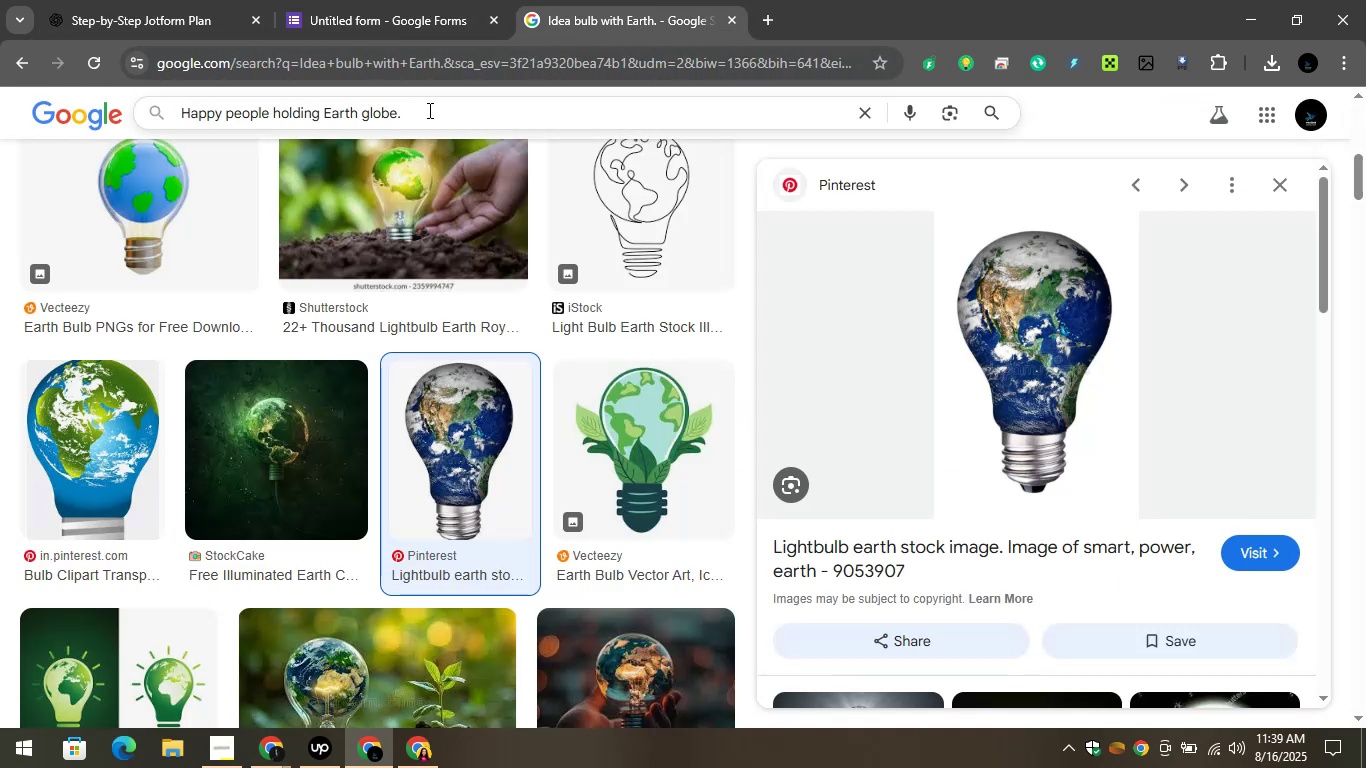 
key(Enter)
 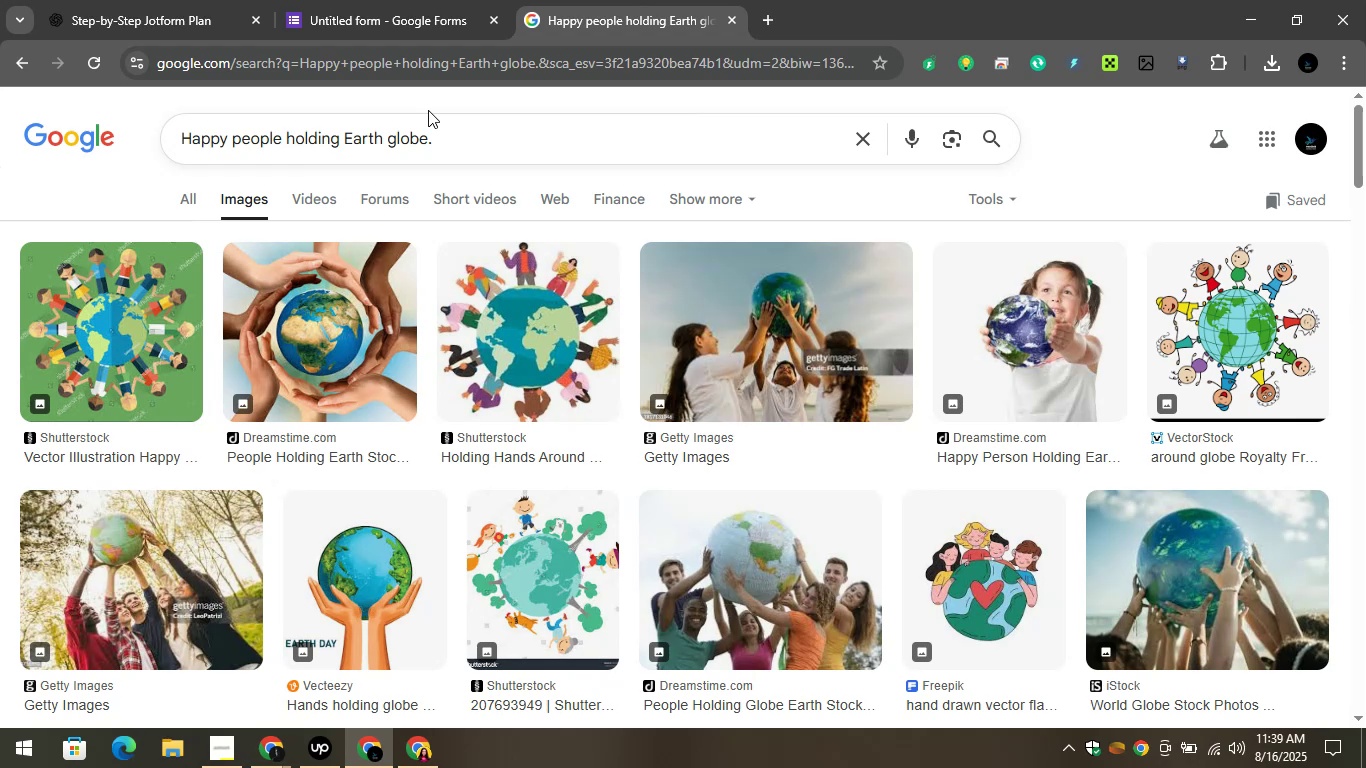 
wait(19.65)
 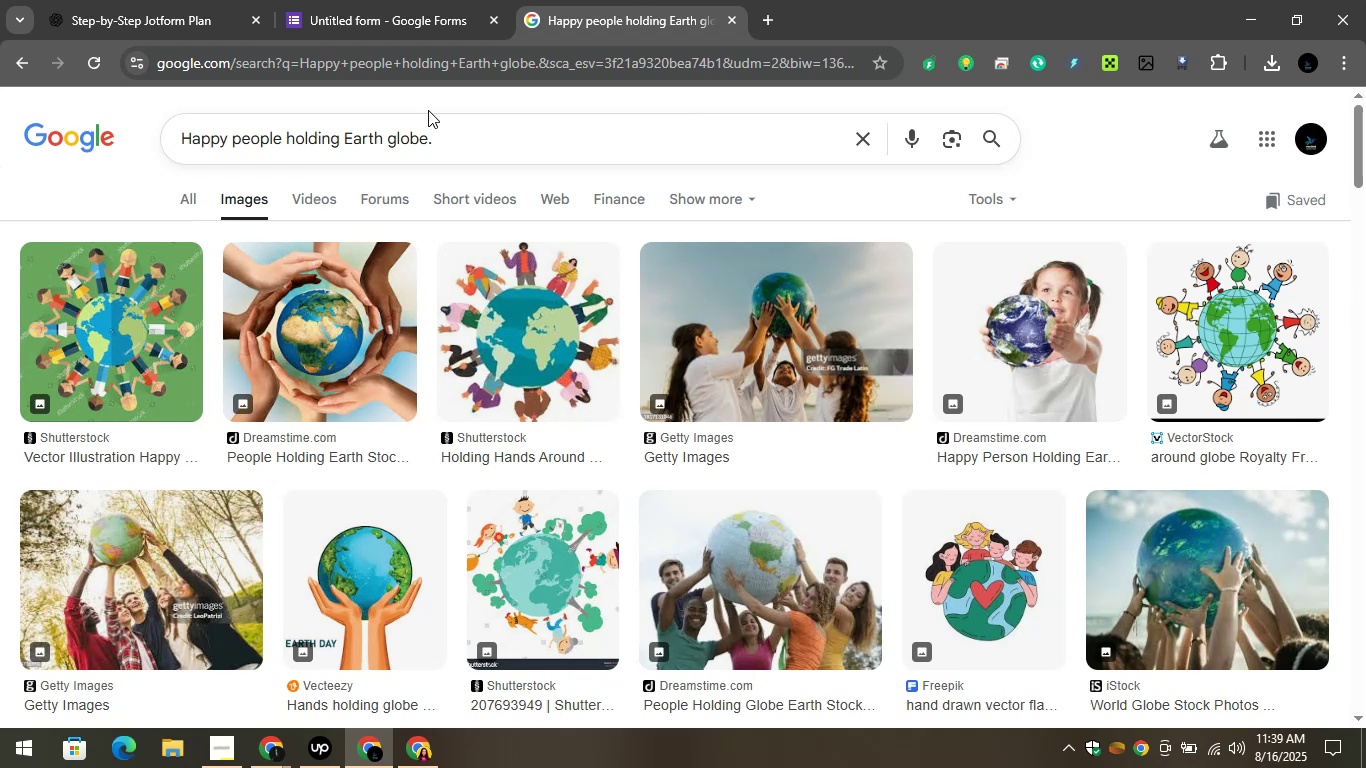 
scroll: coordinate [866, 356], scroll_direction: down, amount: 3.0
 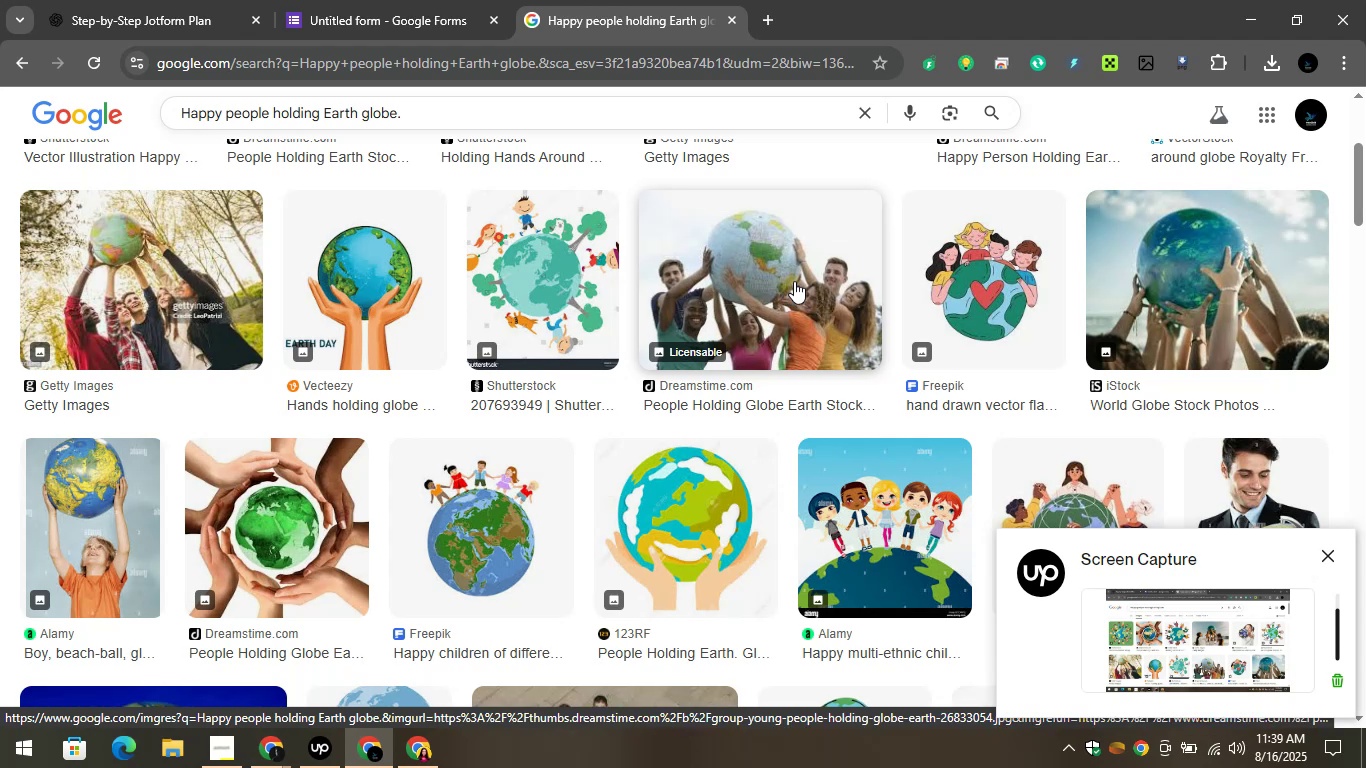 
wait(5.35)
 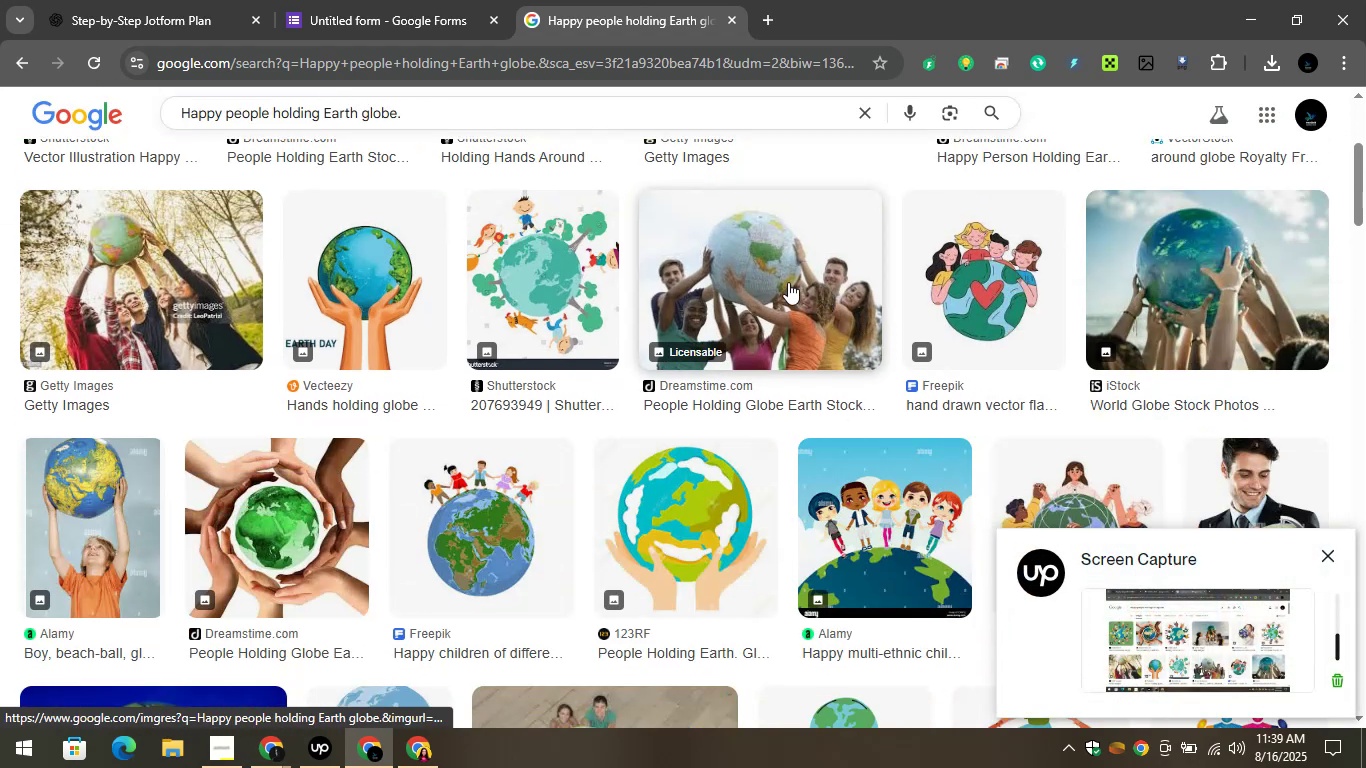 
mouse_move([819, 324])
 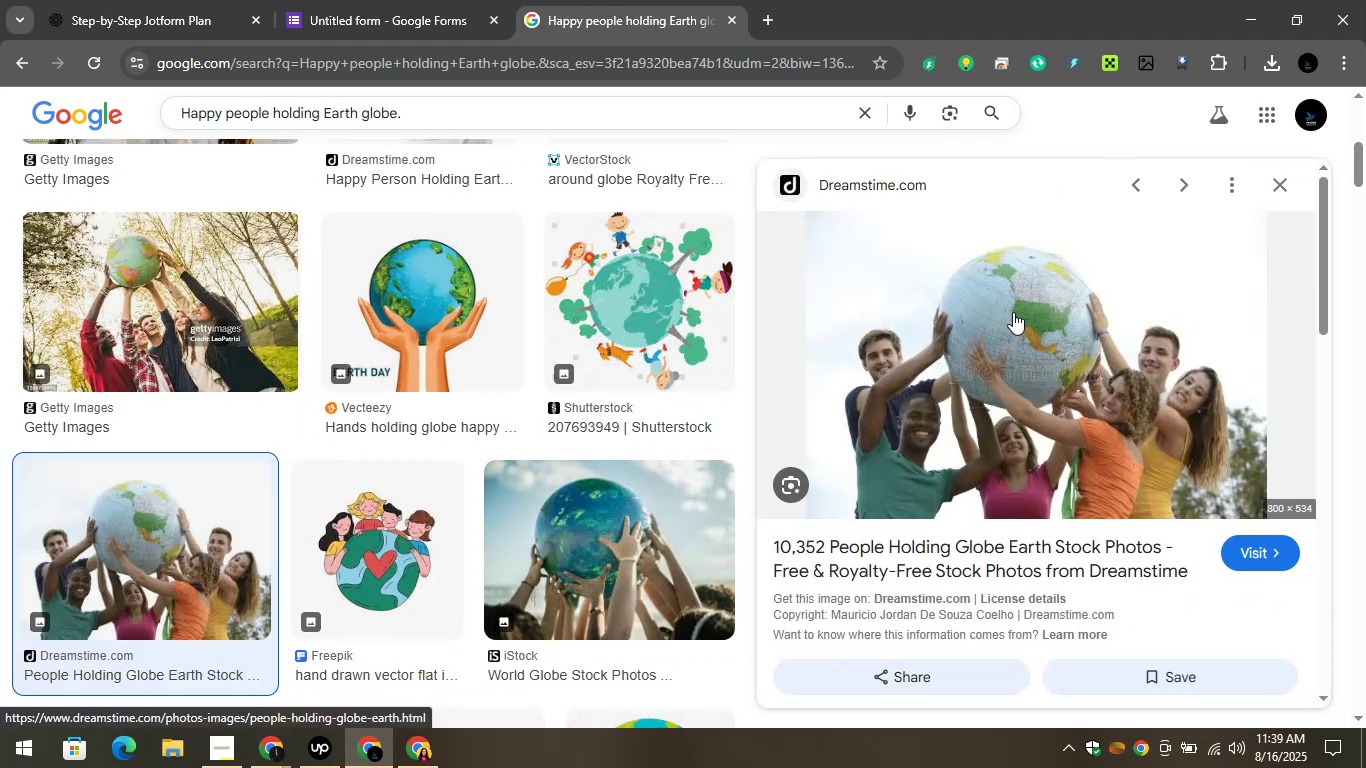 
right_click([1013, 312])
 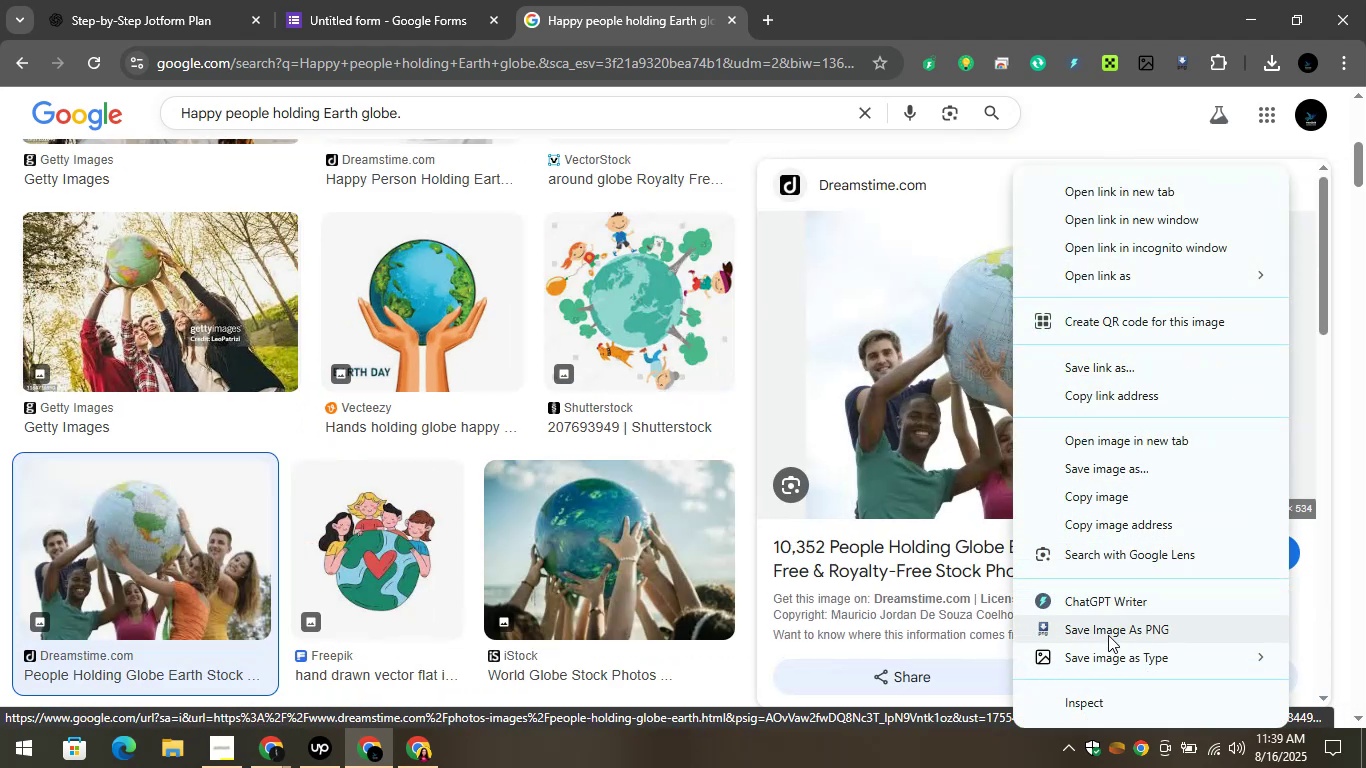 
left_click([1106, 633])
 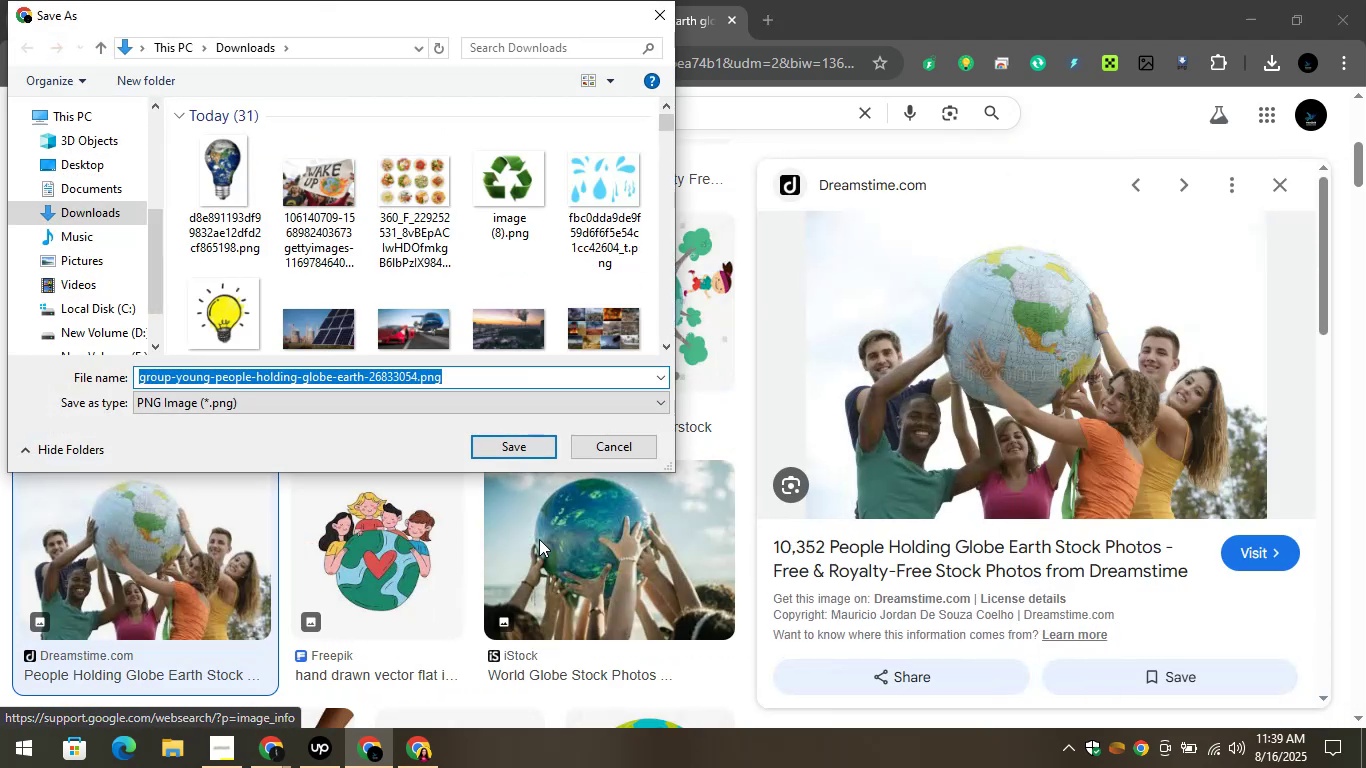 
left_click([521, 443])
 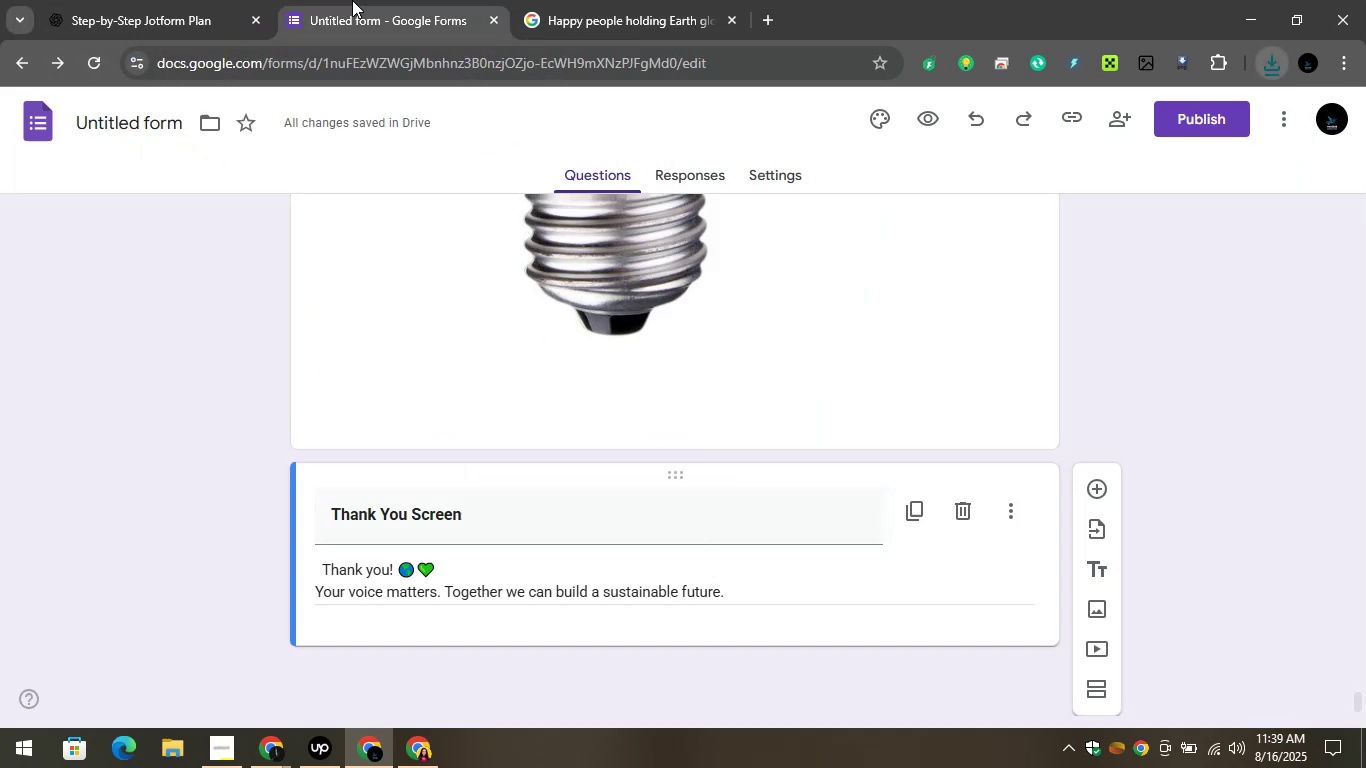 
scroll: coordinate [884, 677], scroll_direction: down, amount: 3.0
 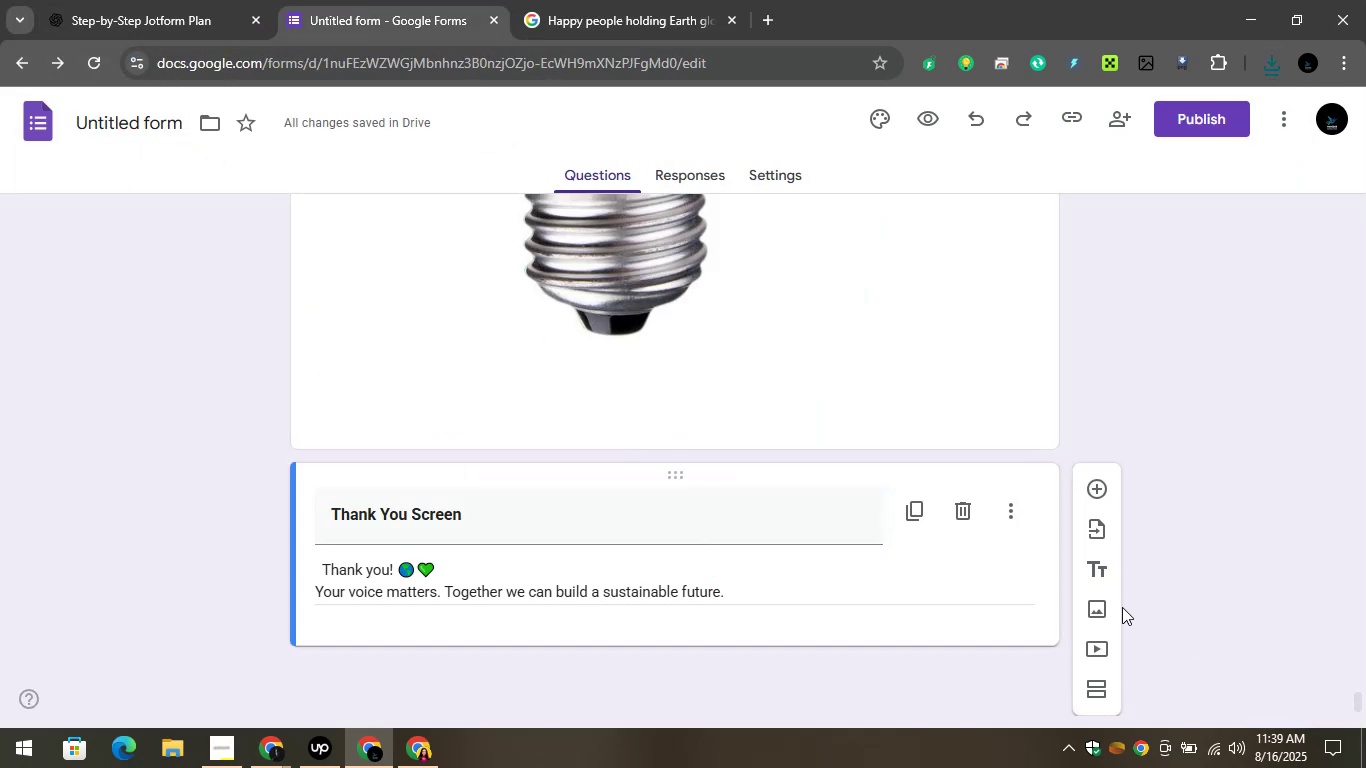 
left_click([1100, 607])
 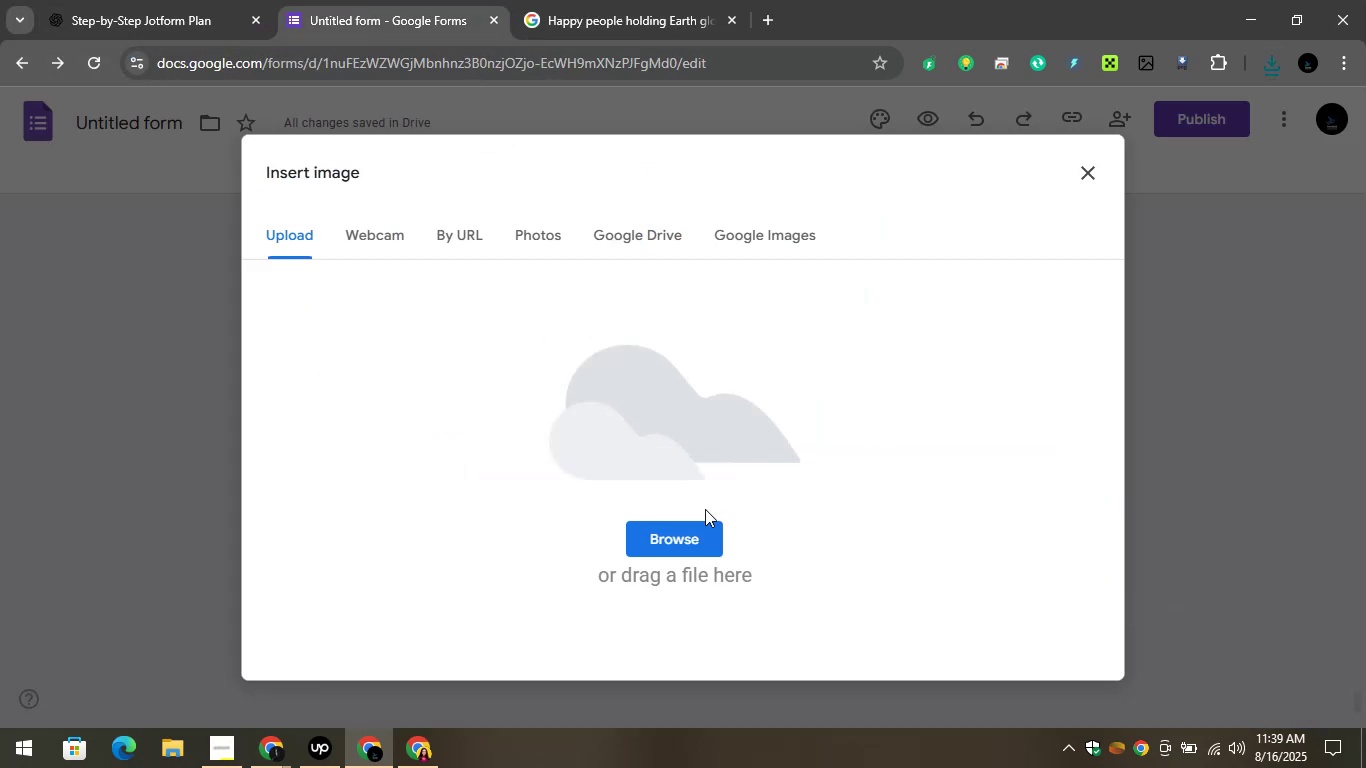 
left_click([685, 528])
 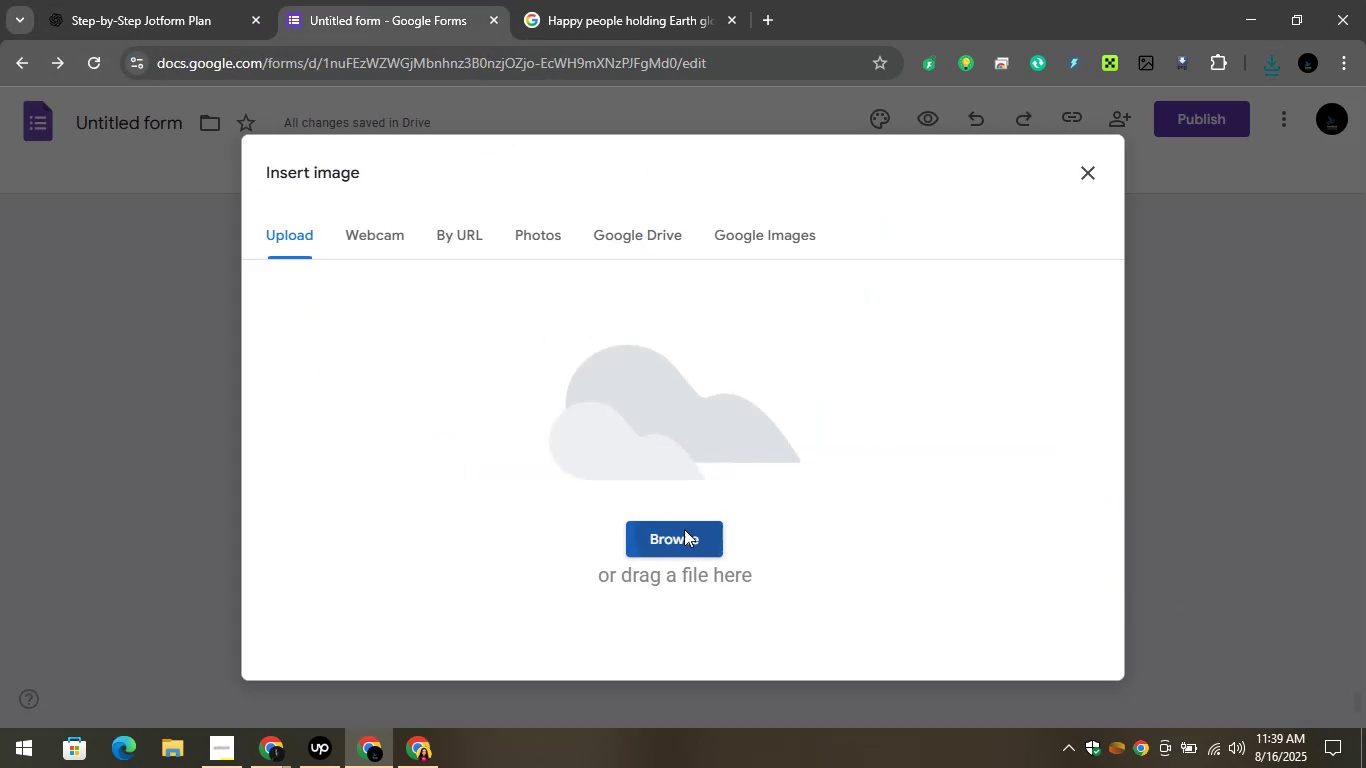 
mouse_move([637, 488])
 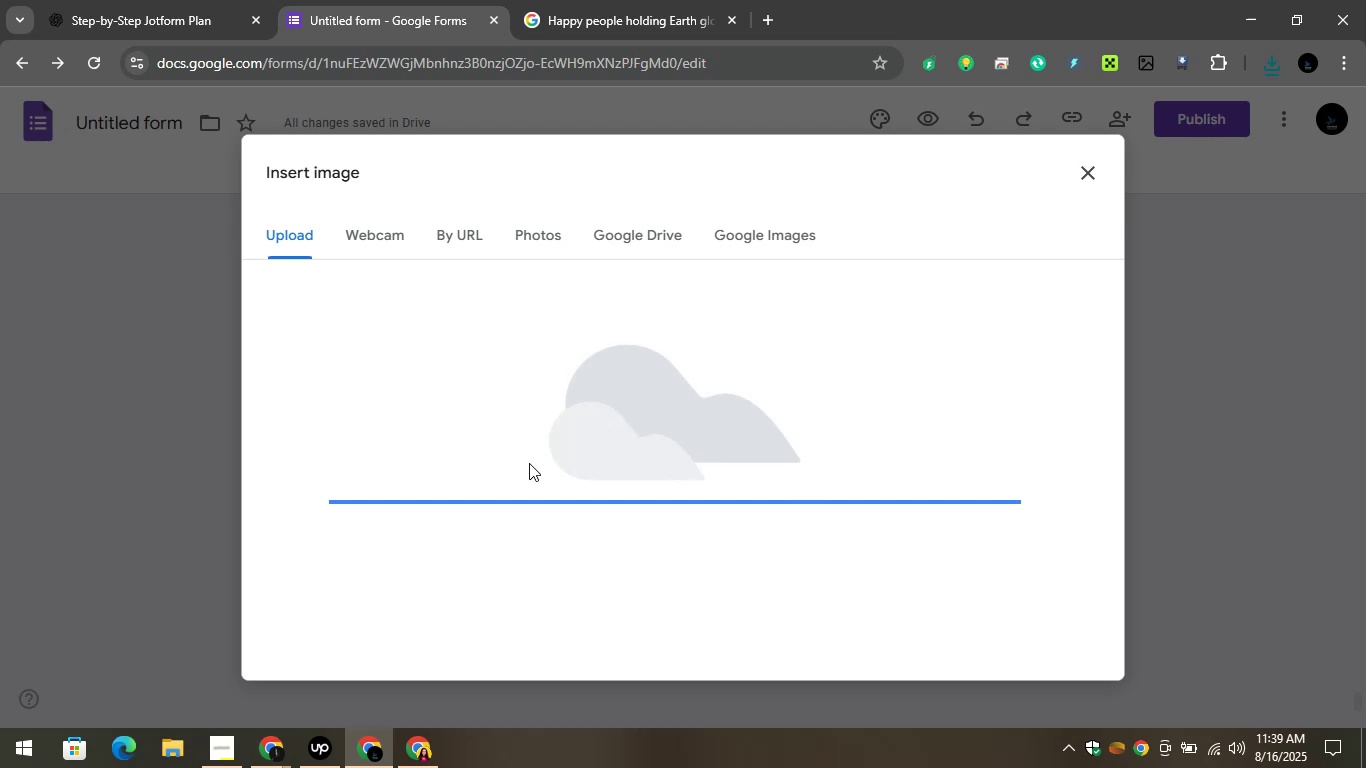 
wait(11.11)
 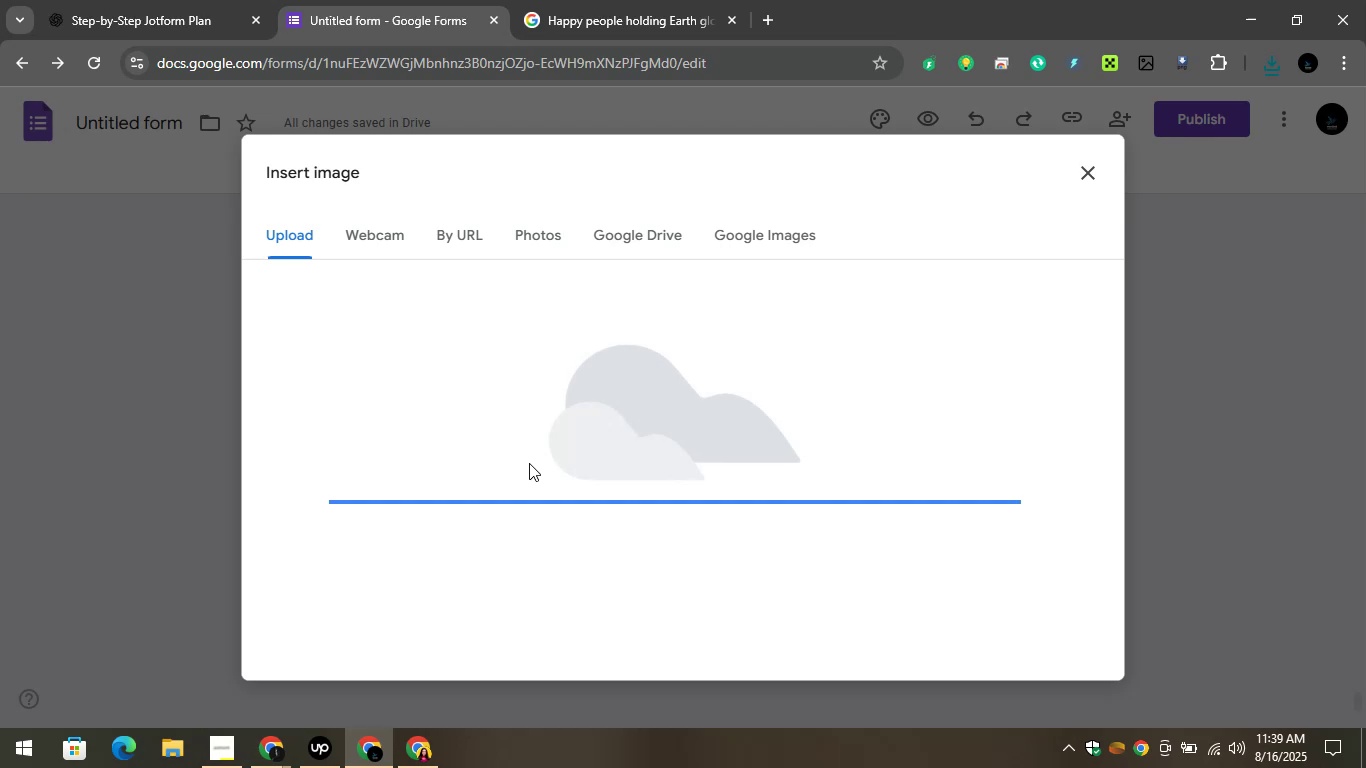 
scroll: coordinate [529, 464], scroll_direction: down, amount: 3.0
 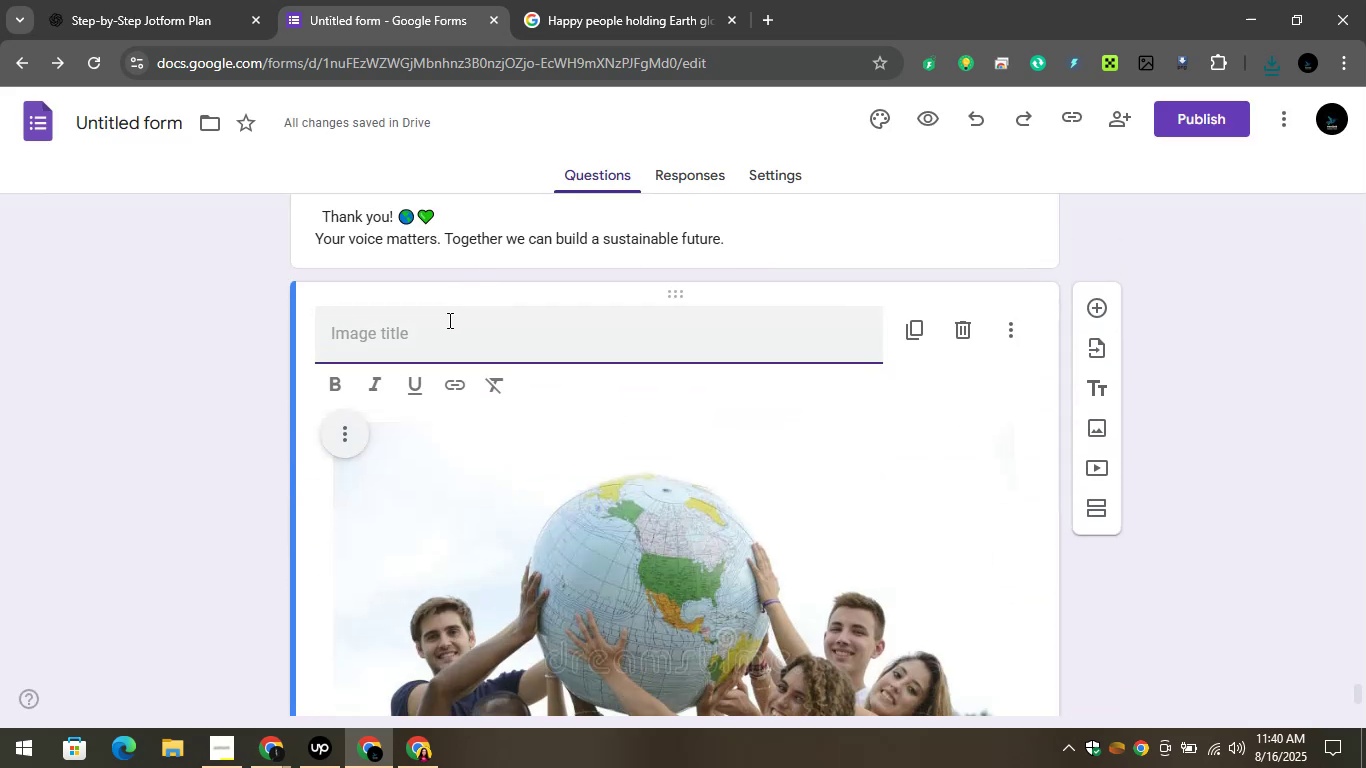 
key(Control+V)
 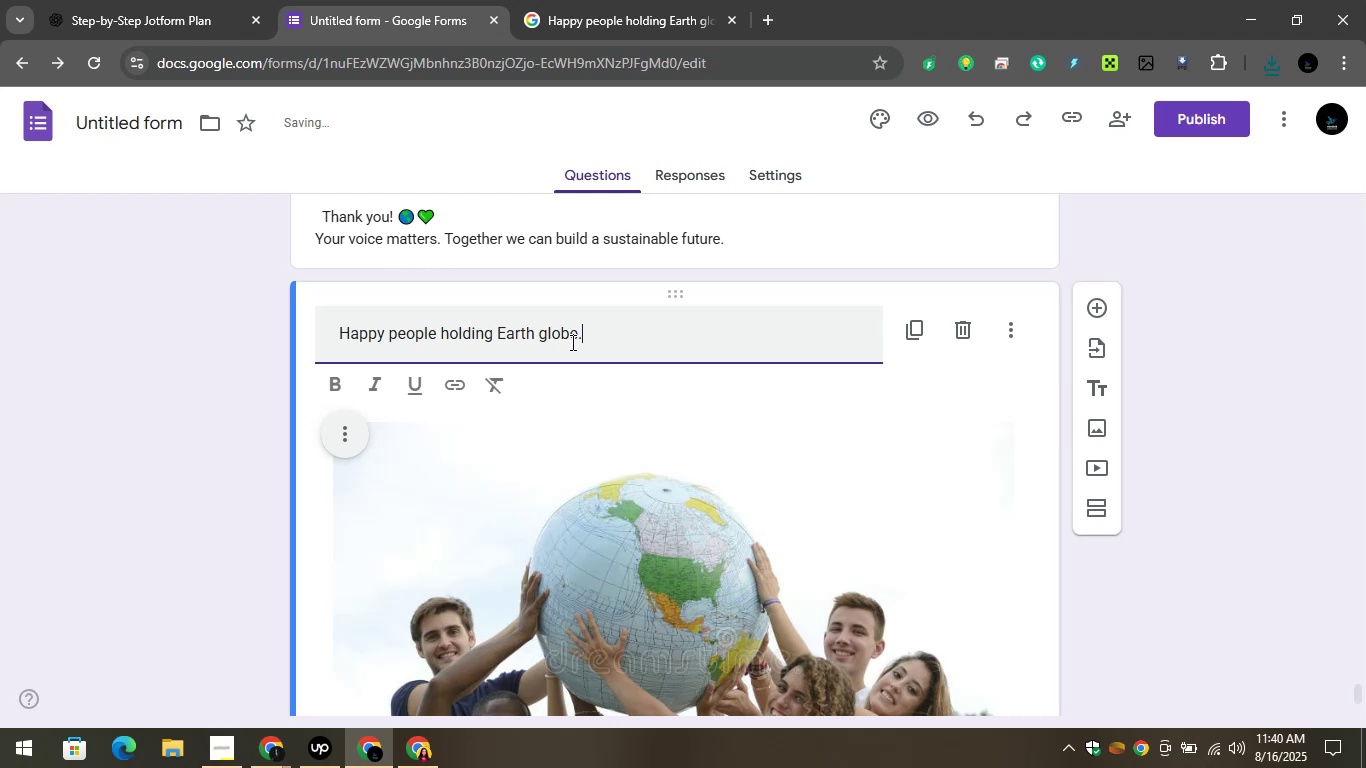 
left_click([253, 342])
 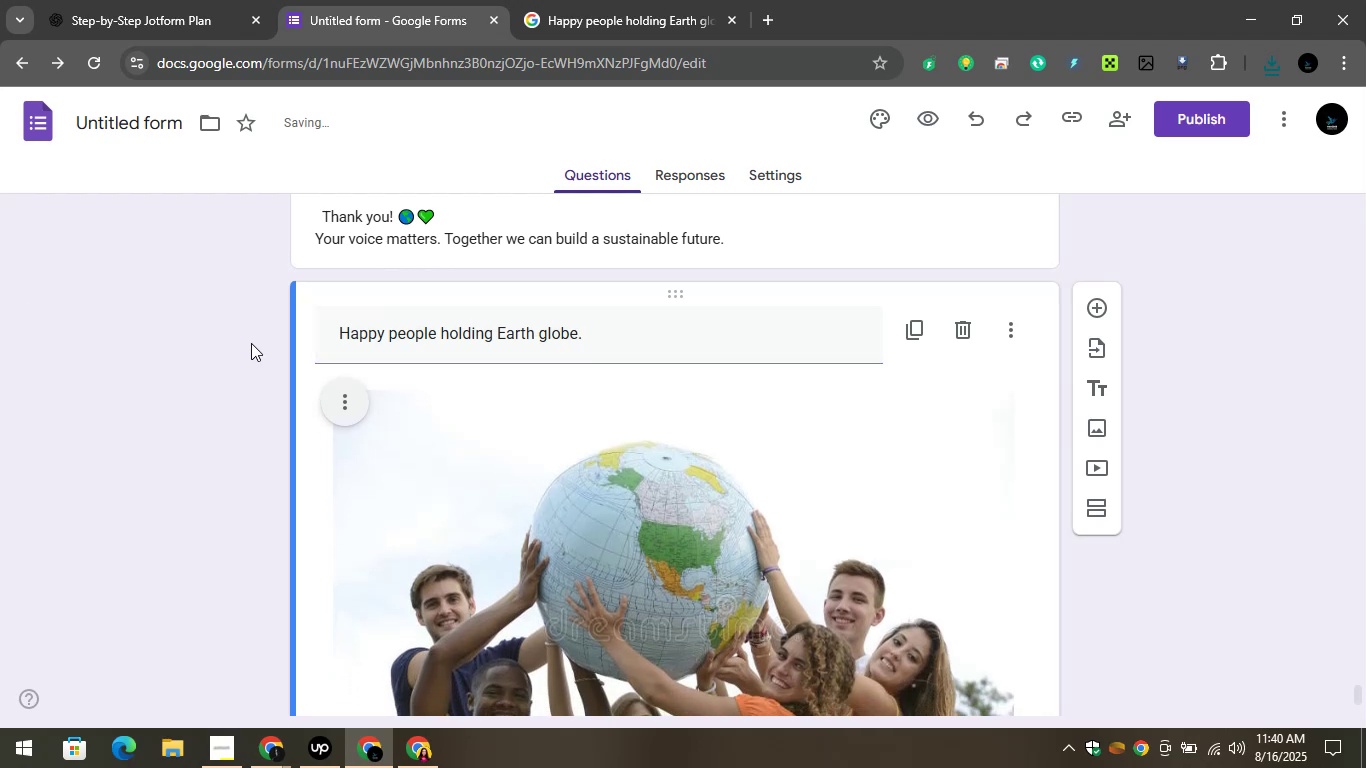 
scroll: coordinate [264, 379], scroll_direction: down, amount: 5.0
 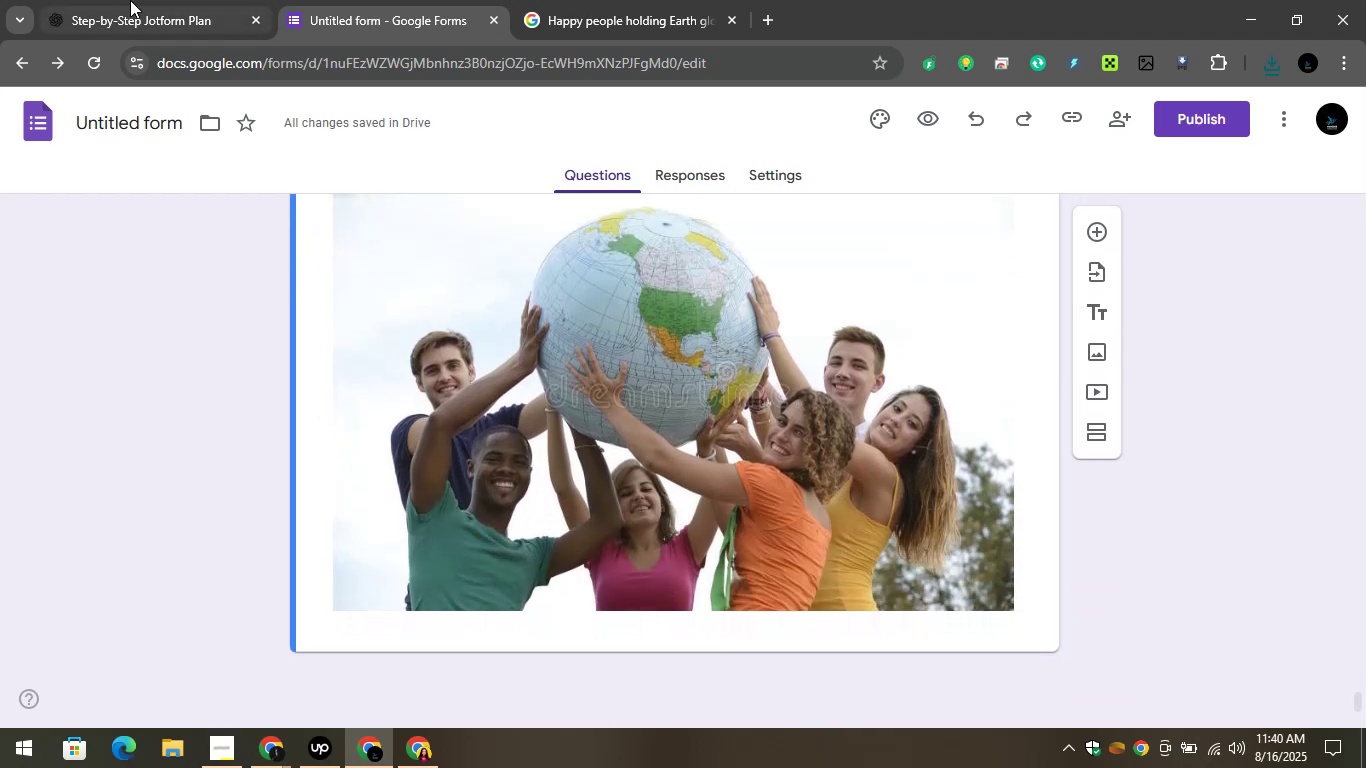 
left_click([130, 0])
 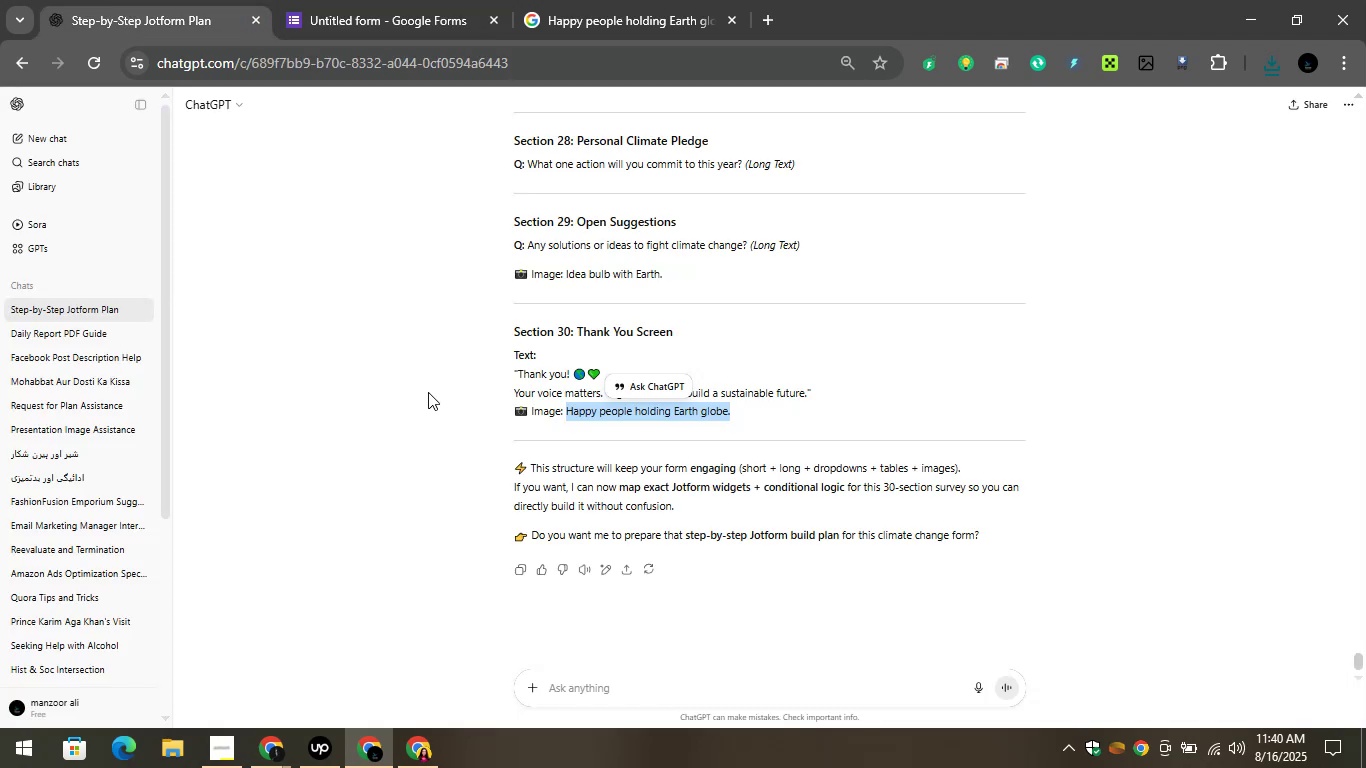 
left_click([428, 392])
 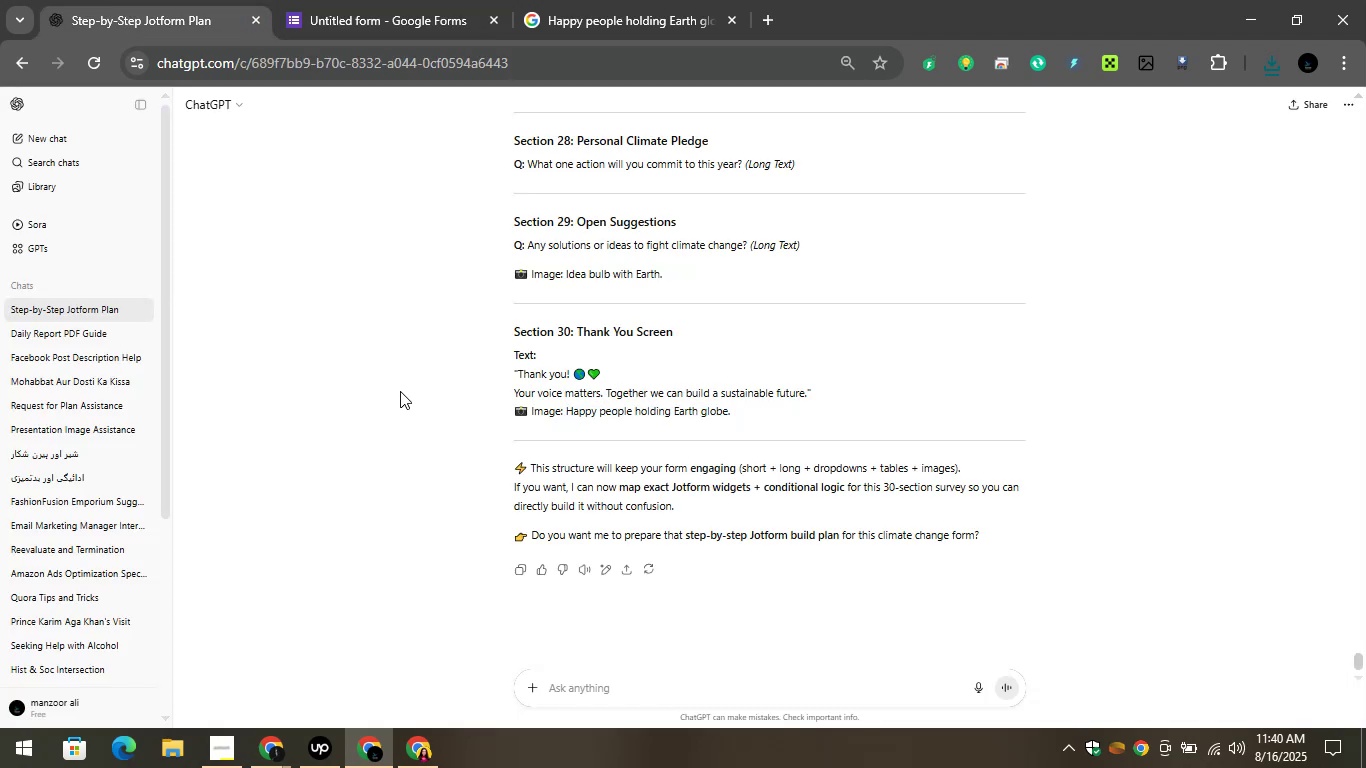 
scroll: coordinate [398, 391], scroll_direction: down, amount: 2.0
 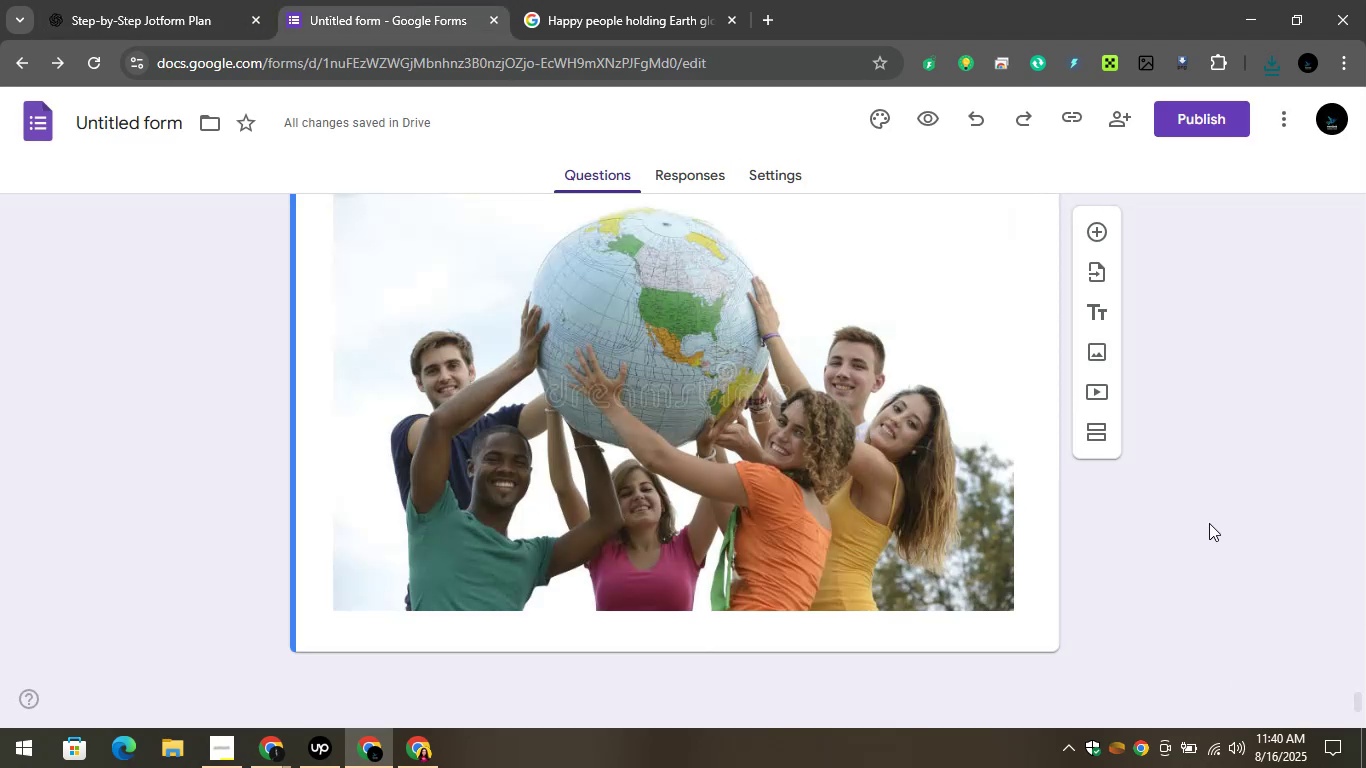 
hold_key(key=ControlLeft, duration=1.5)
scroll: coordinate [1326, 591], scroll_direction: down, amount: 5.0
 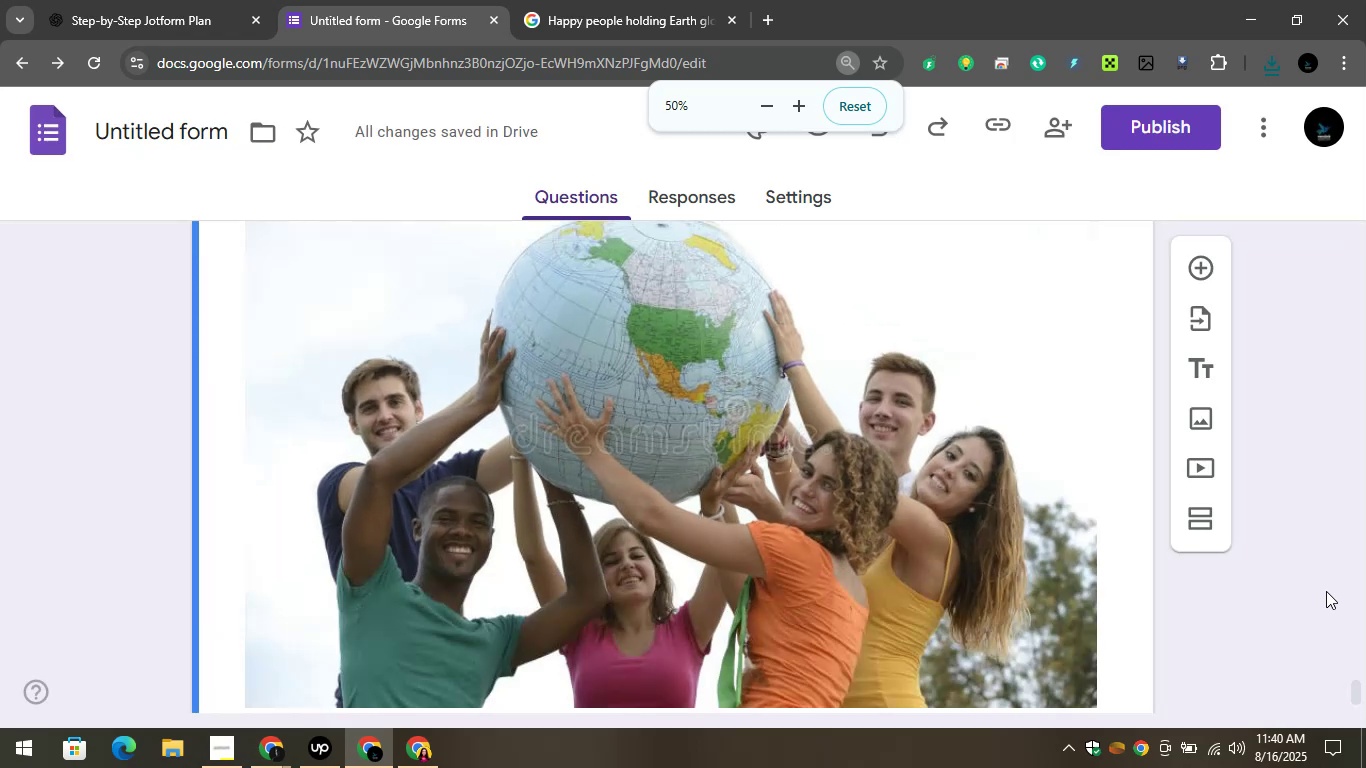 
hold_key(key=ControlLeft, duration=1.51)
scroll: coordinate [1326, 591], scroll_direction: up, amount: 4.0
 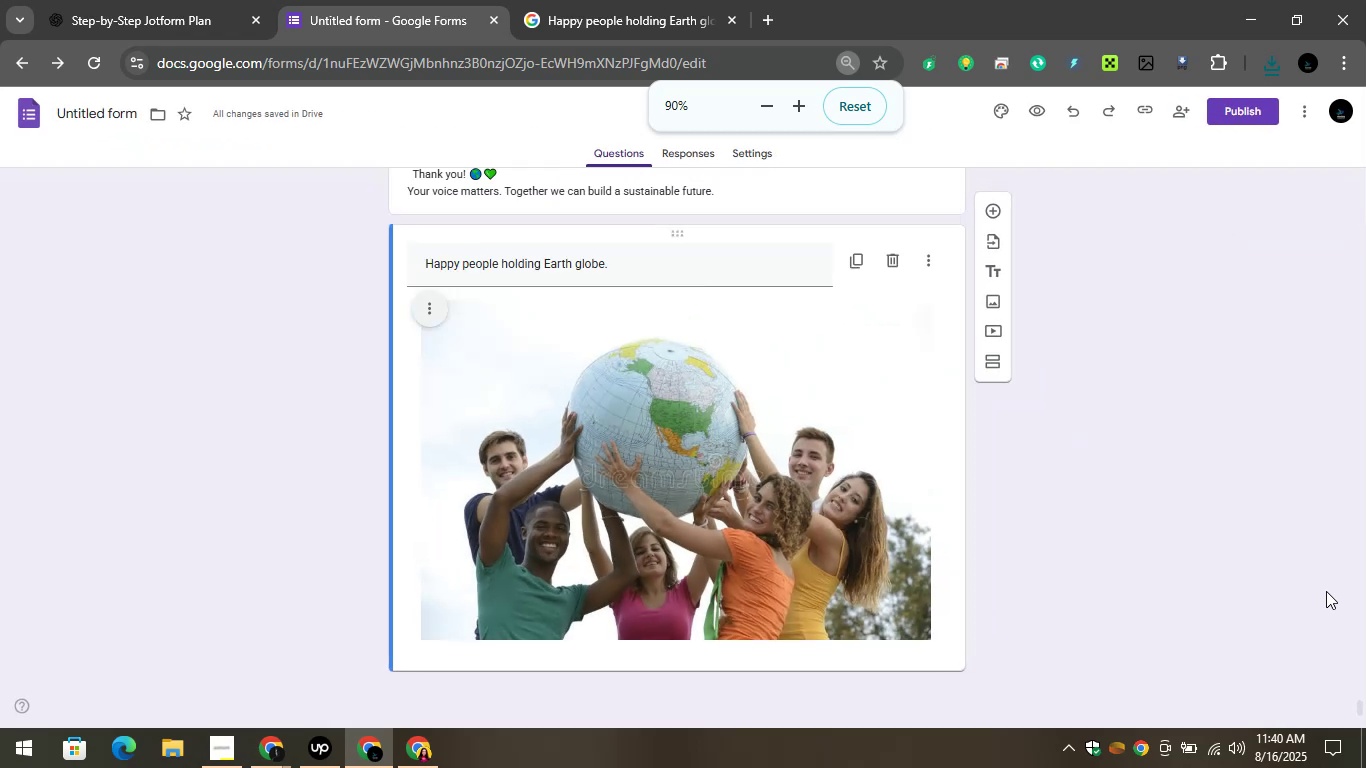 
hold_key(key=ControlLeft, duration=0.4)
 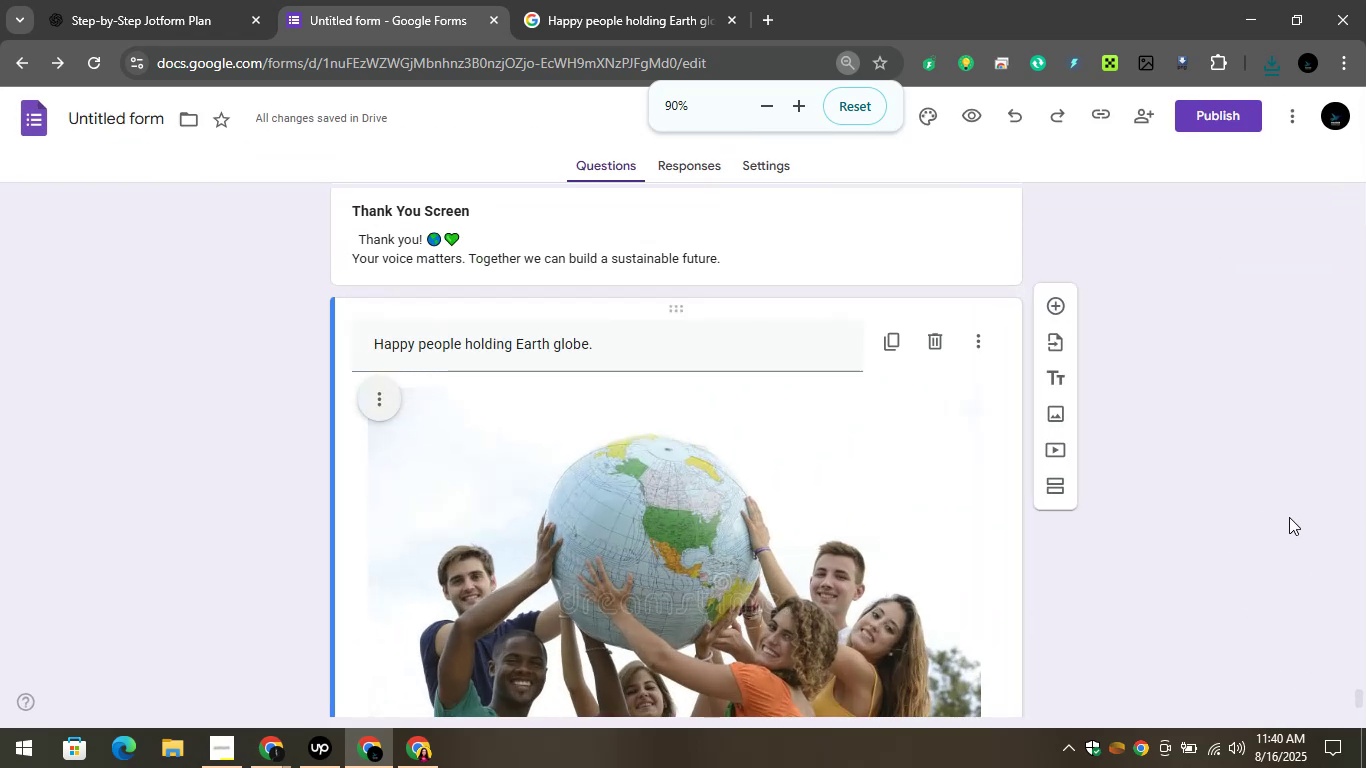 
hold_key(key=ControlLeft, duration=0.56)
scroll: coordinate [1282, 517], scroll_direction: up, amount: 1.0
 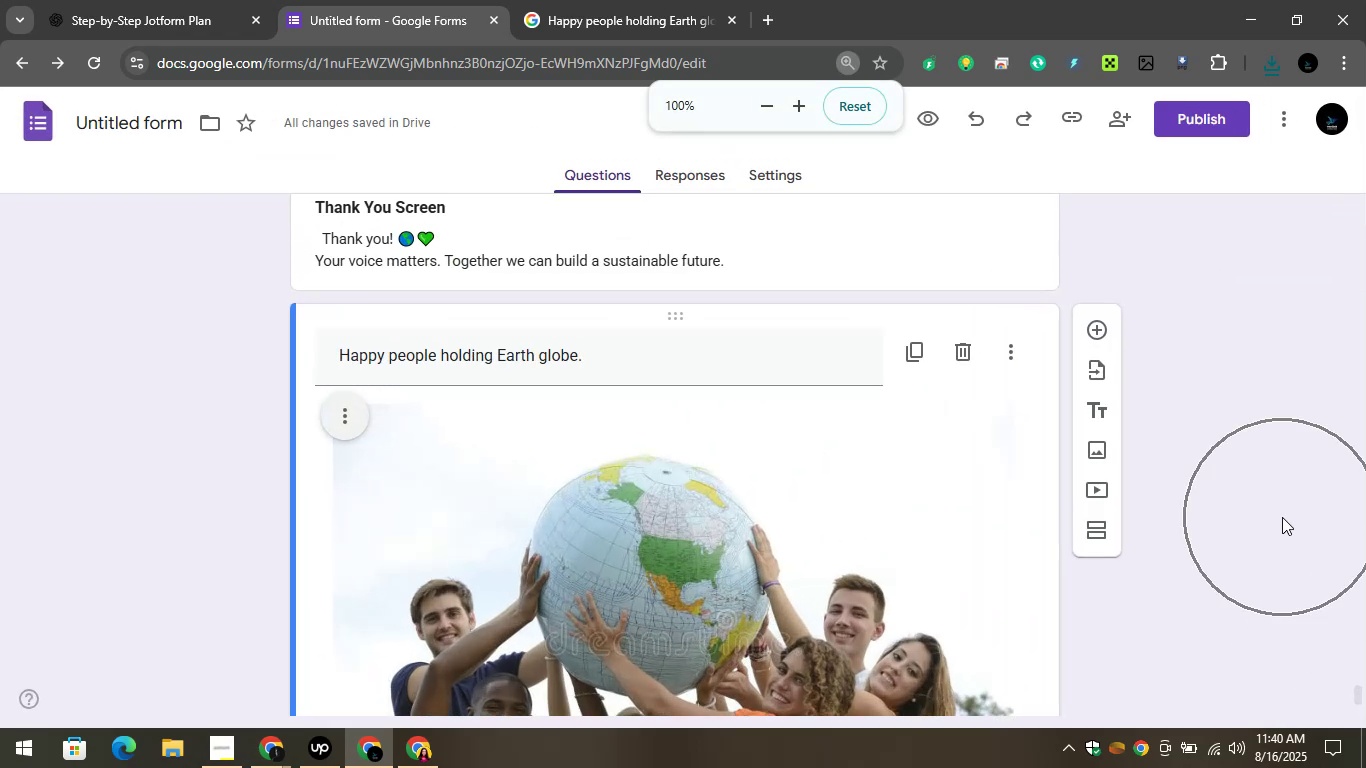 
hold_key(key=ControlLeft, duration=1.5)
scroll: coordinate [1282, 517], scroll_direction: down, amount: 4.0
 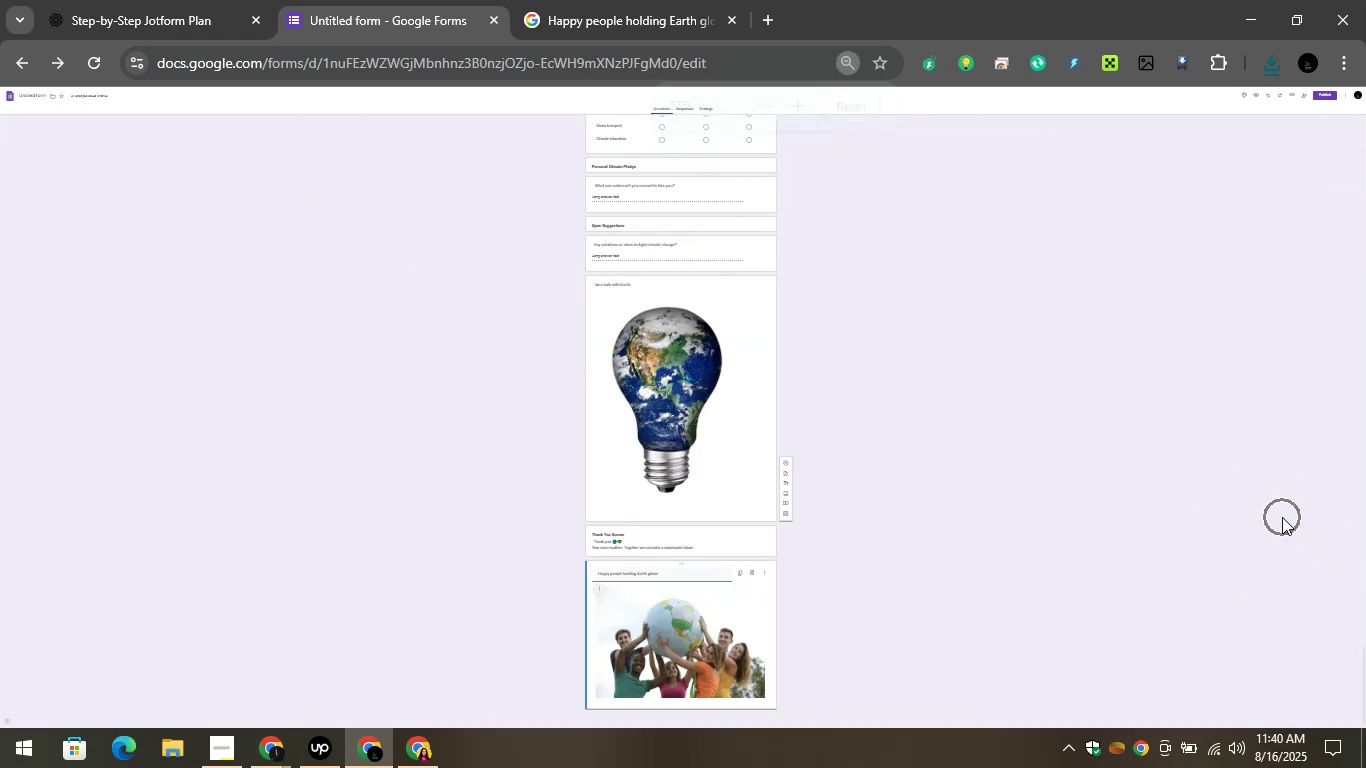 
hold_key(key=ControlLeft, duration=0.74)
 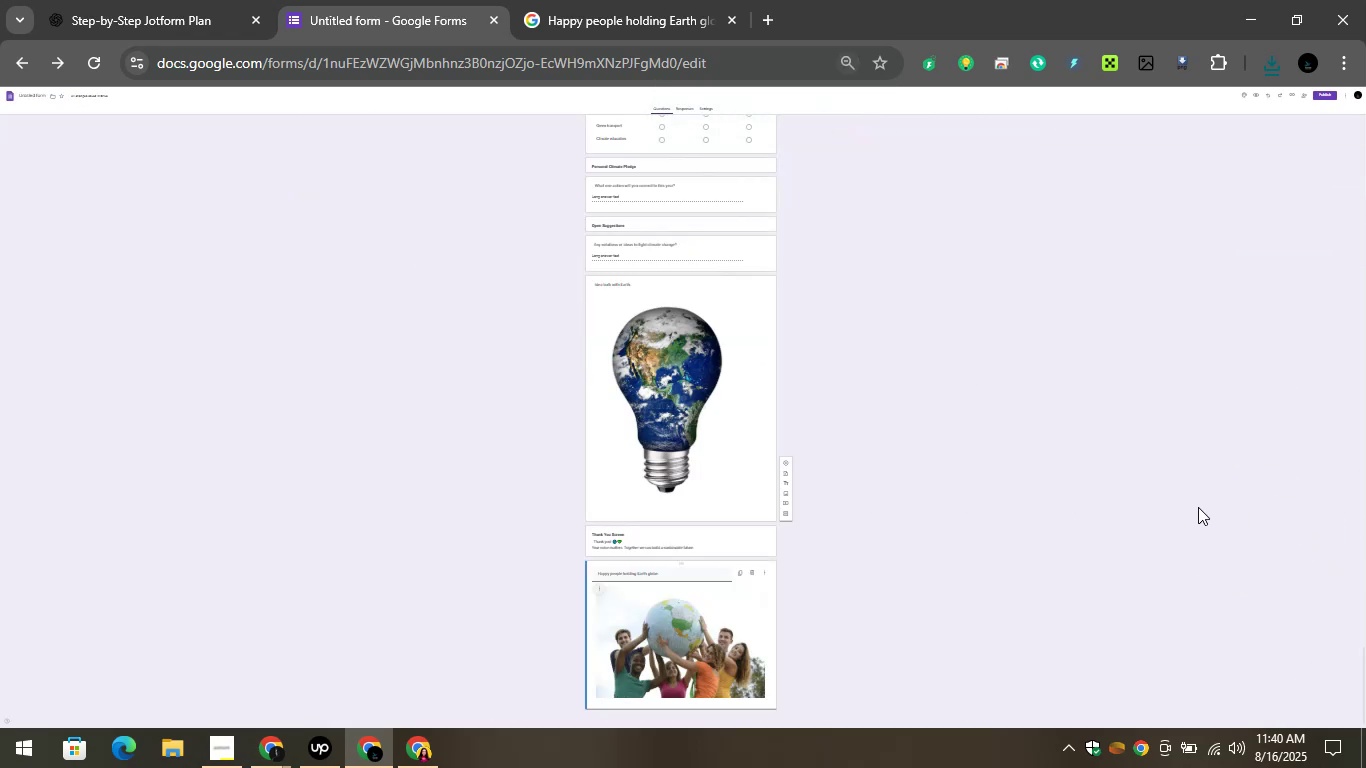 
scroll: coordinate [1191, 506], scroll_direction: down, amount: 4.0
 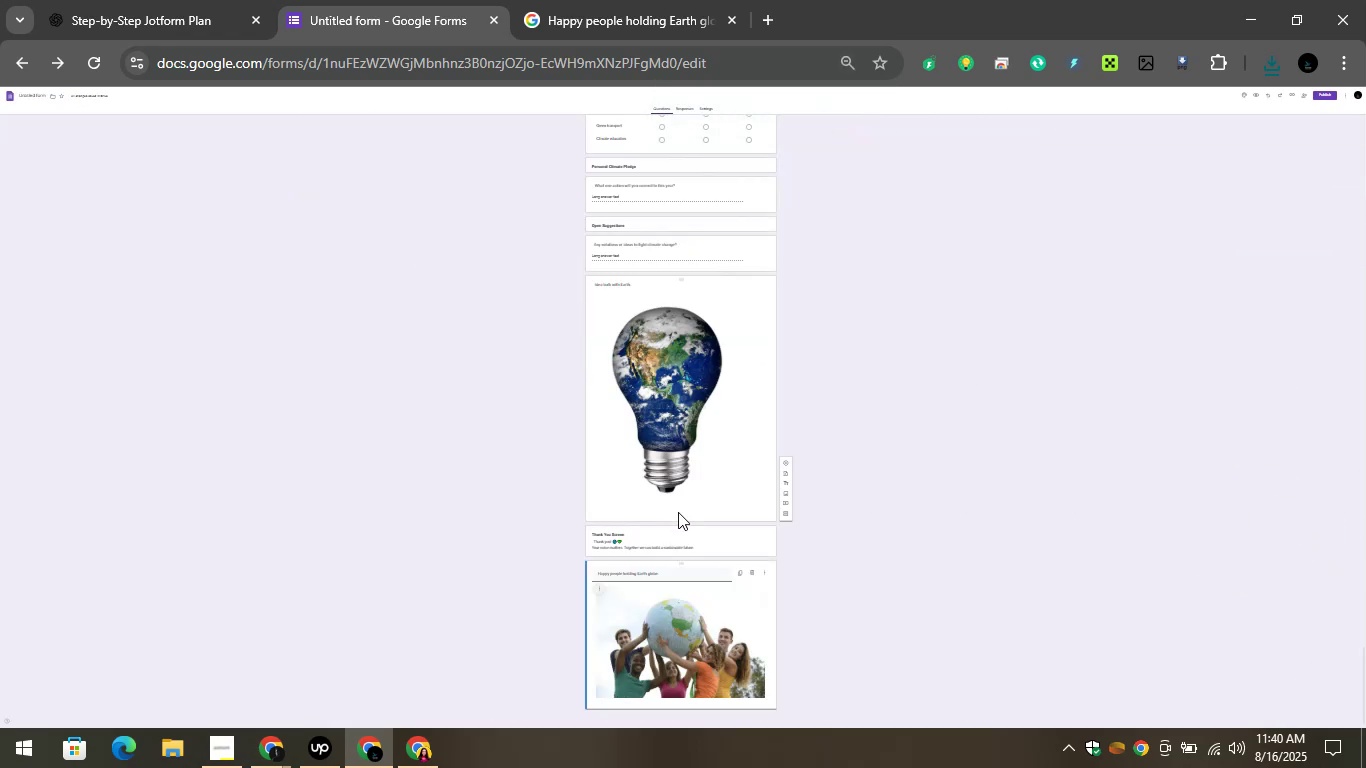 
scroll: coordinate [824, 488], scroll_direction: up, amount: 45.0
 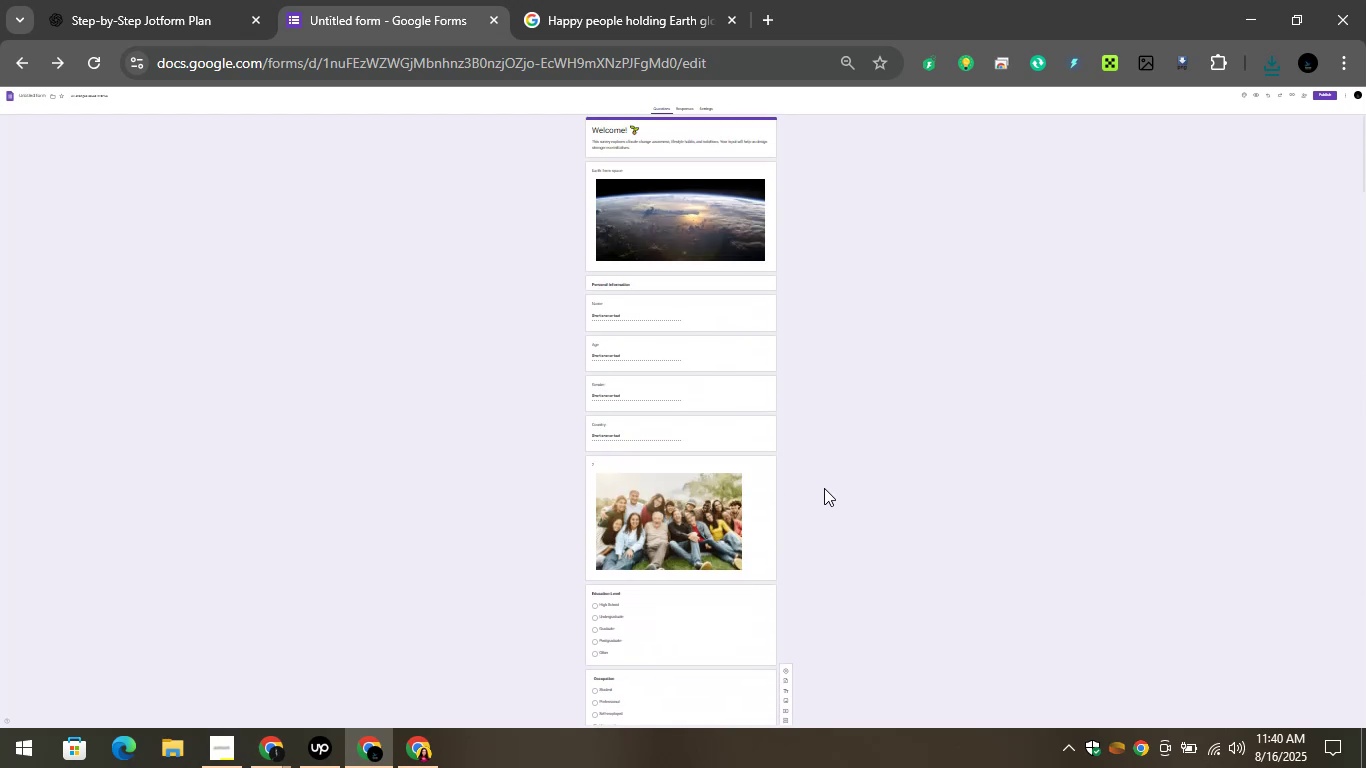 
scroll: coordinate [848, 452], scroll_direction: down, amount: 8.0
 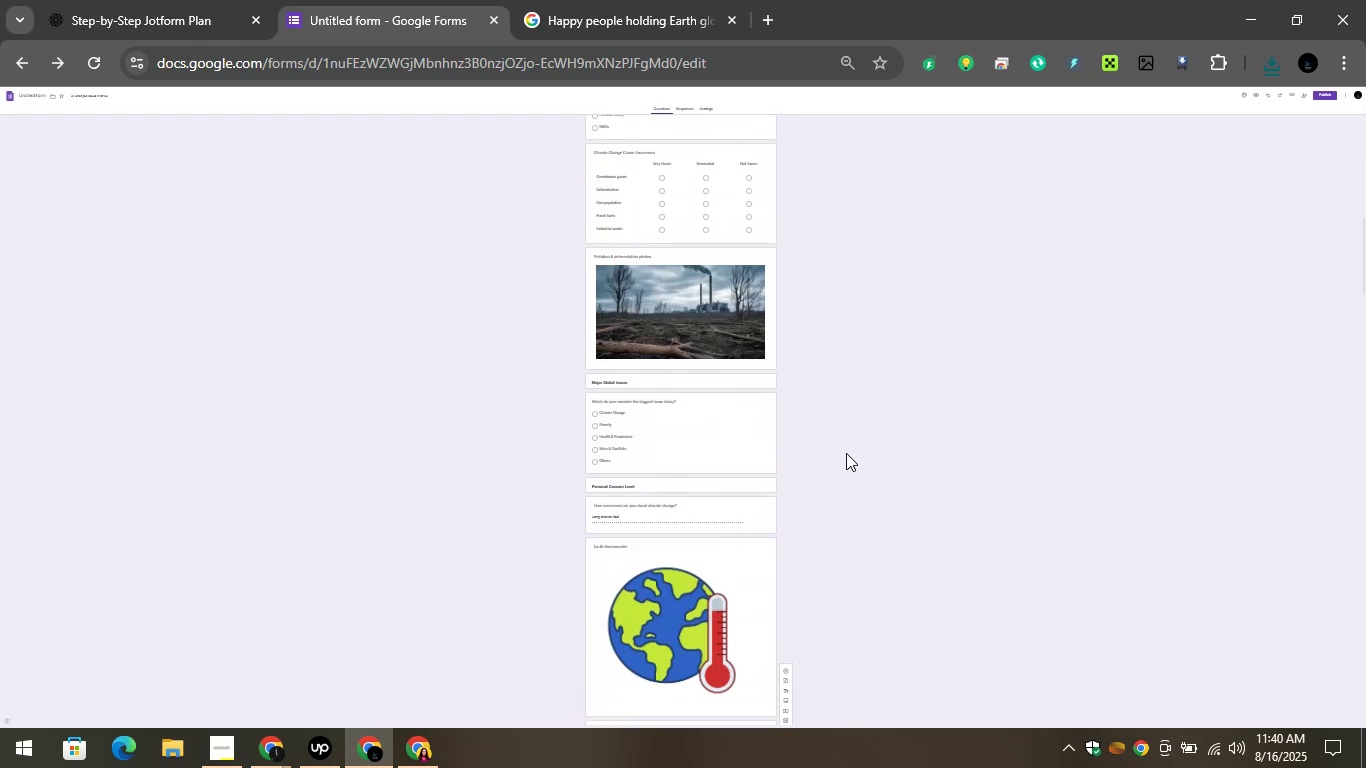 
scroll: coordinate [846, 453], scroll_direction: up, amount: 2.0
 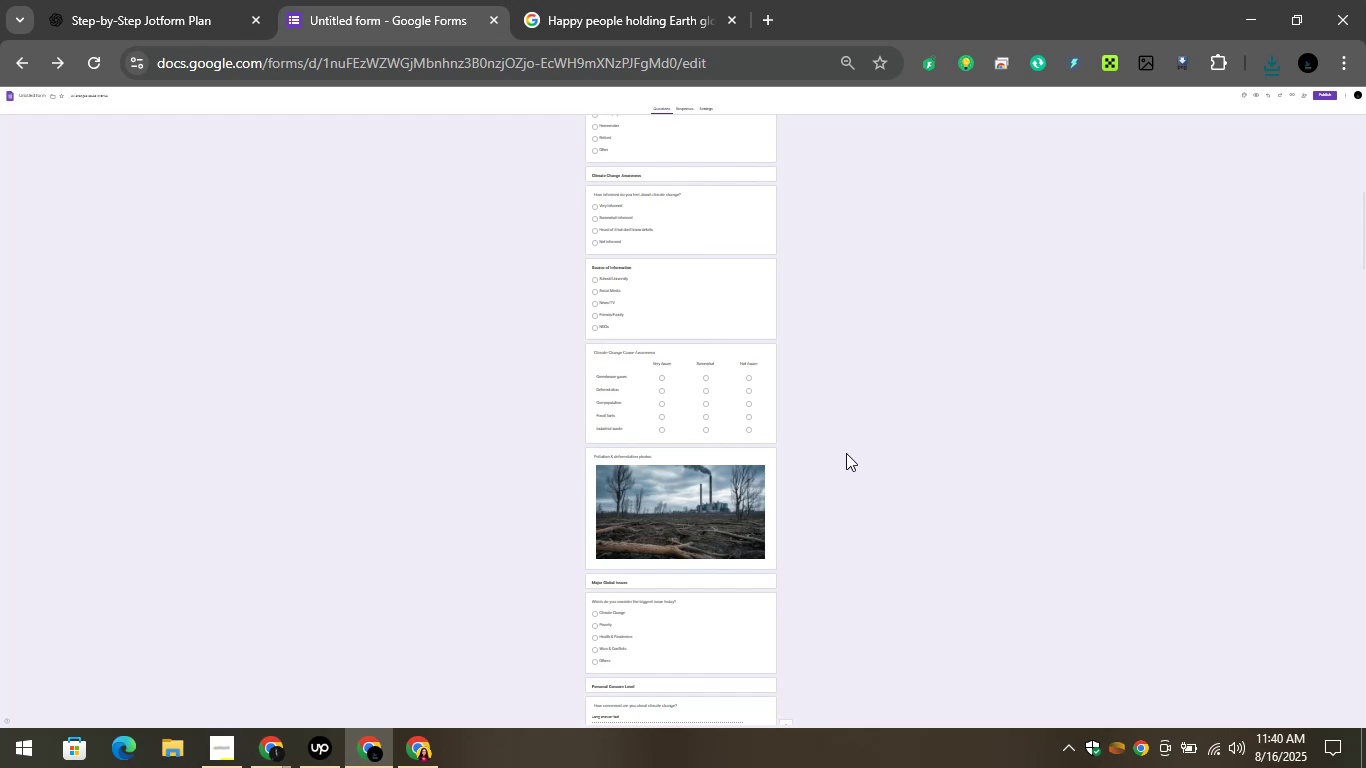 
scroll: coordinate [846, 453], scroll_direction: down, amount: 3.0
 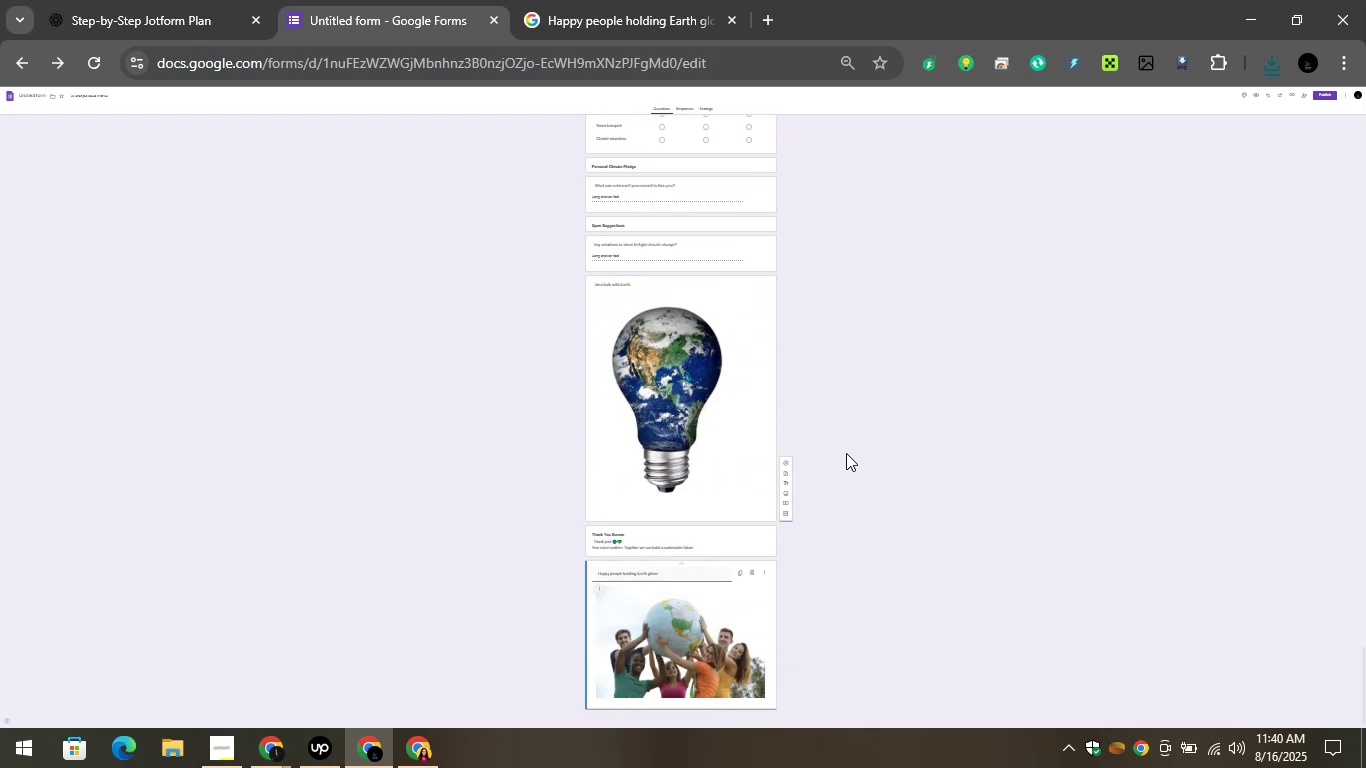 
hold_key(key=ControlLeft, duration=1.43)
scroll: coordinate [845, 453], scroll_direction: up, amount: 27.0
 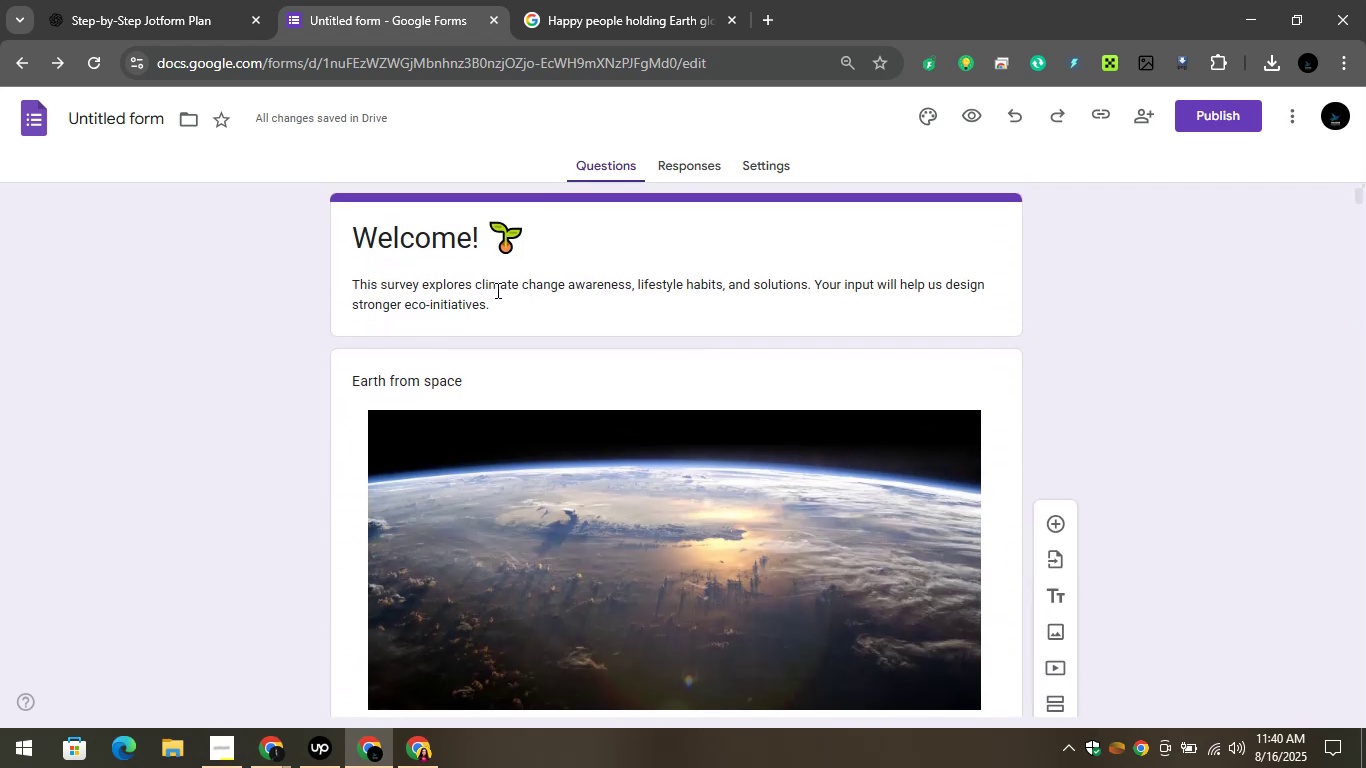 
scroll: coordinate [505, 390], scroll_direction: down, amount: 3.0
 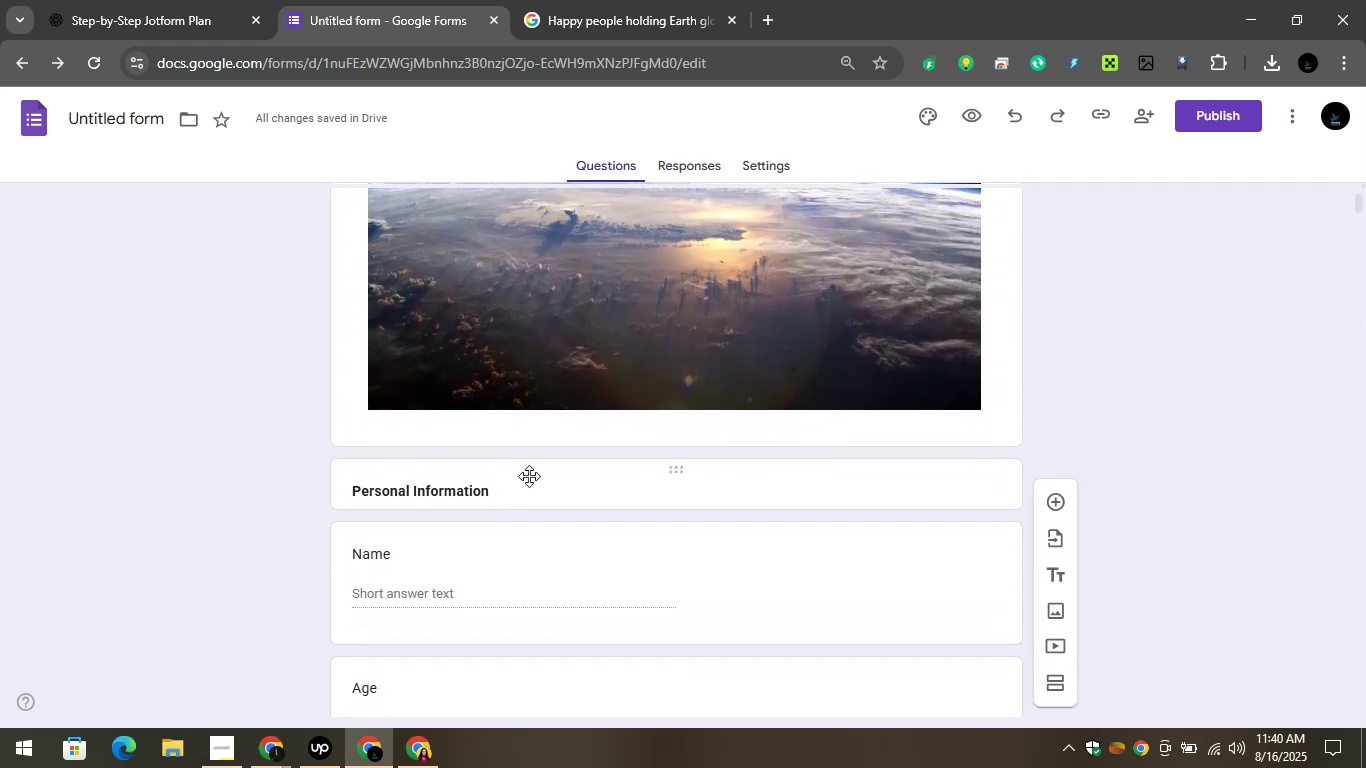 
scroll: coordinate [623, 479], scroll_direction: up, amount: 6.0
 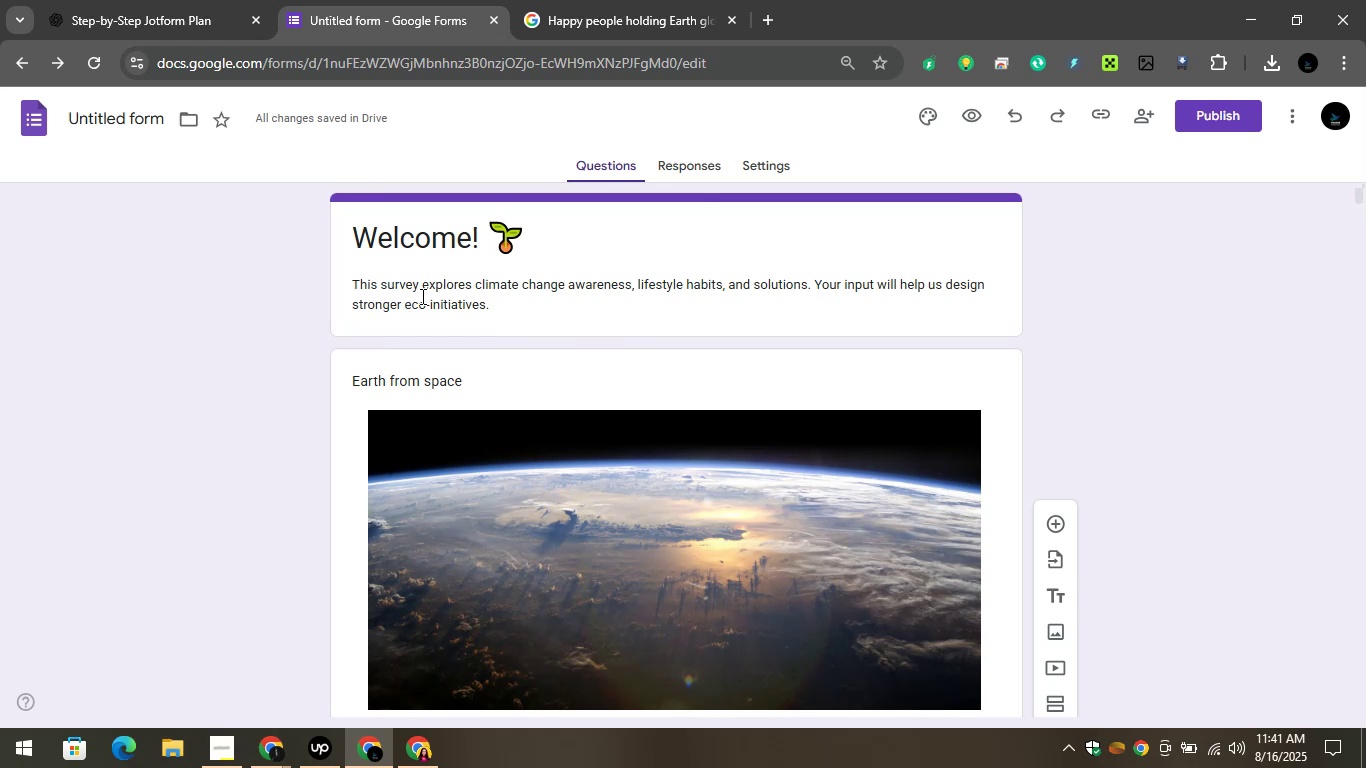 
left_click([98, 114])
 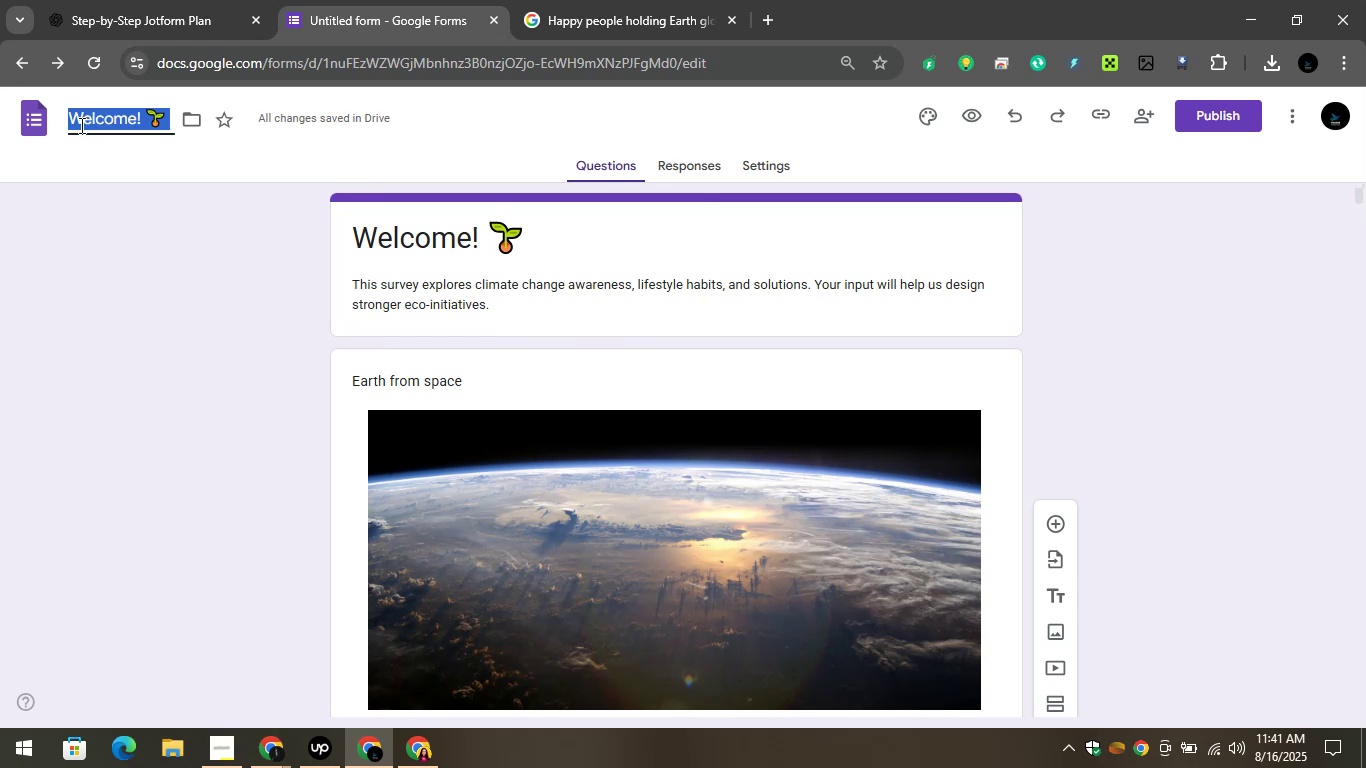 
left_click([123, 149])
 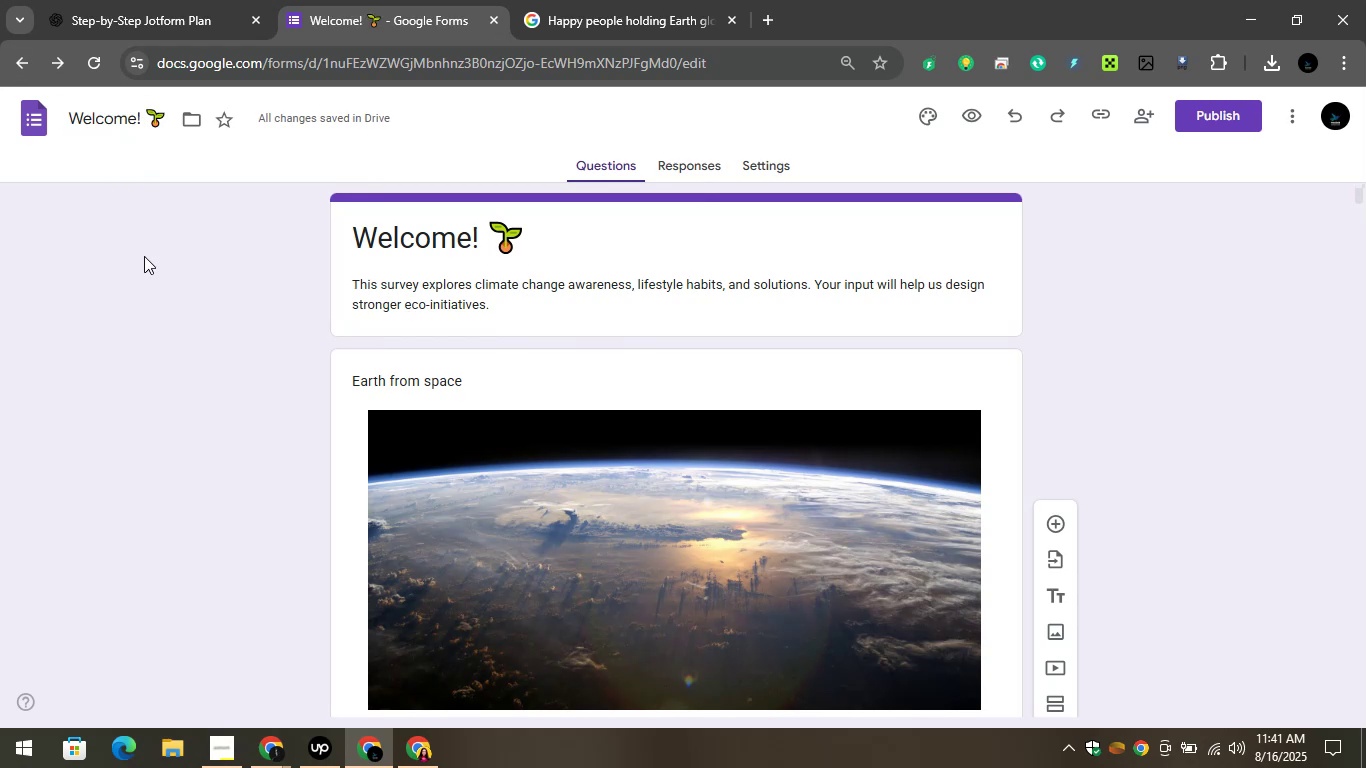 
wait(8.04)
 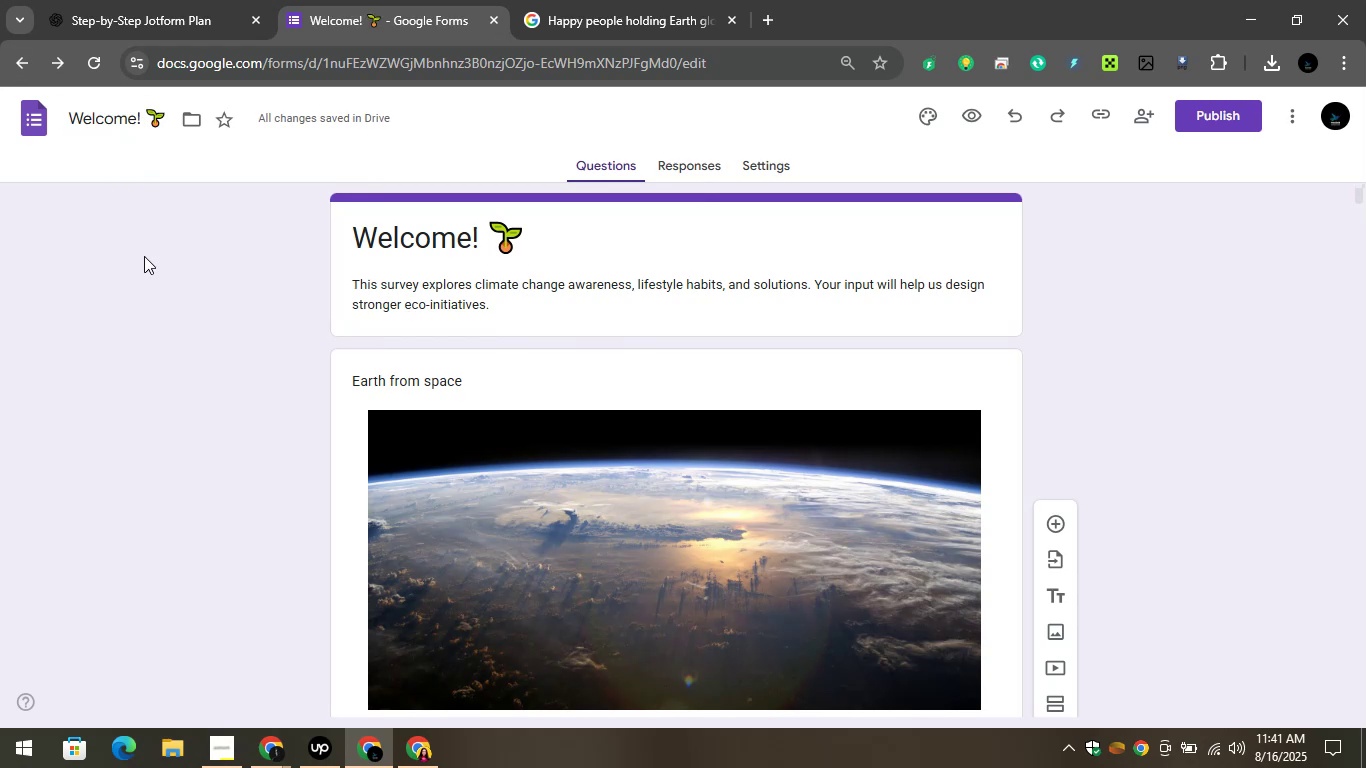 
mouse_move([776, 192])
 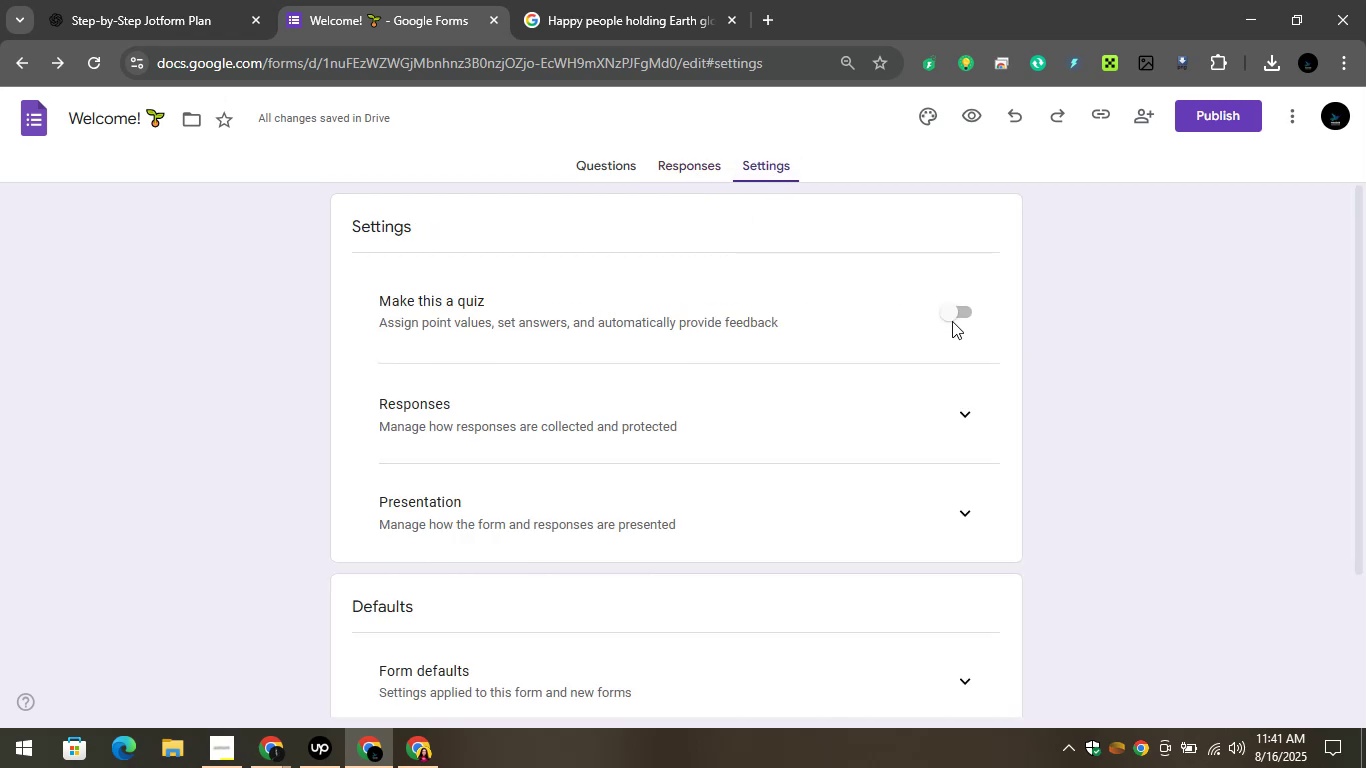 
scroll: coordinate [950, 339], scroll_direction: down, amount: 2.0
 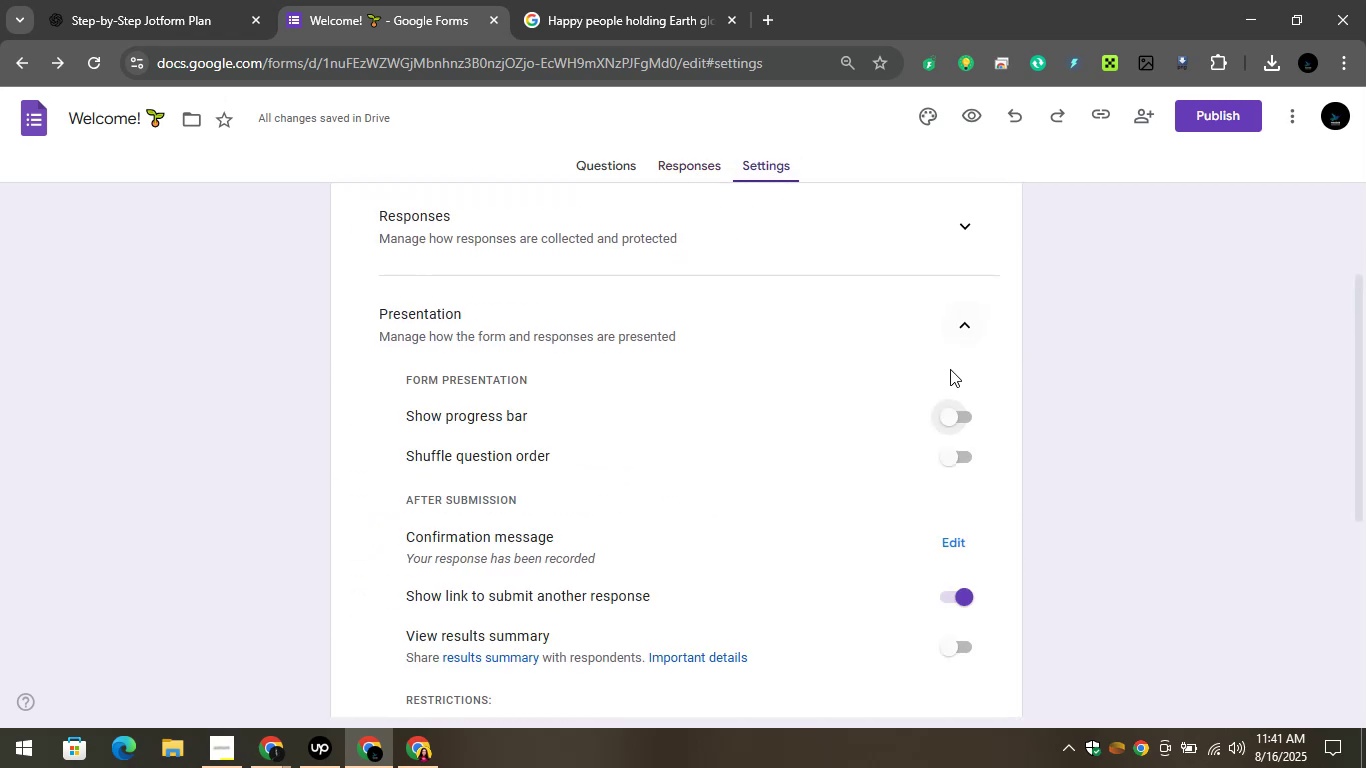 
left_click([961, 418])
 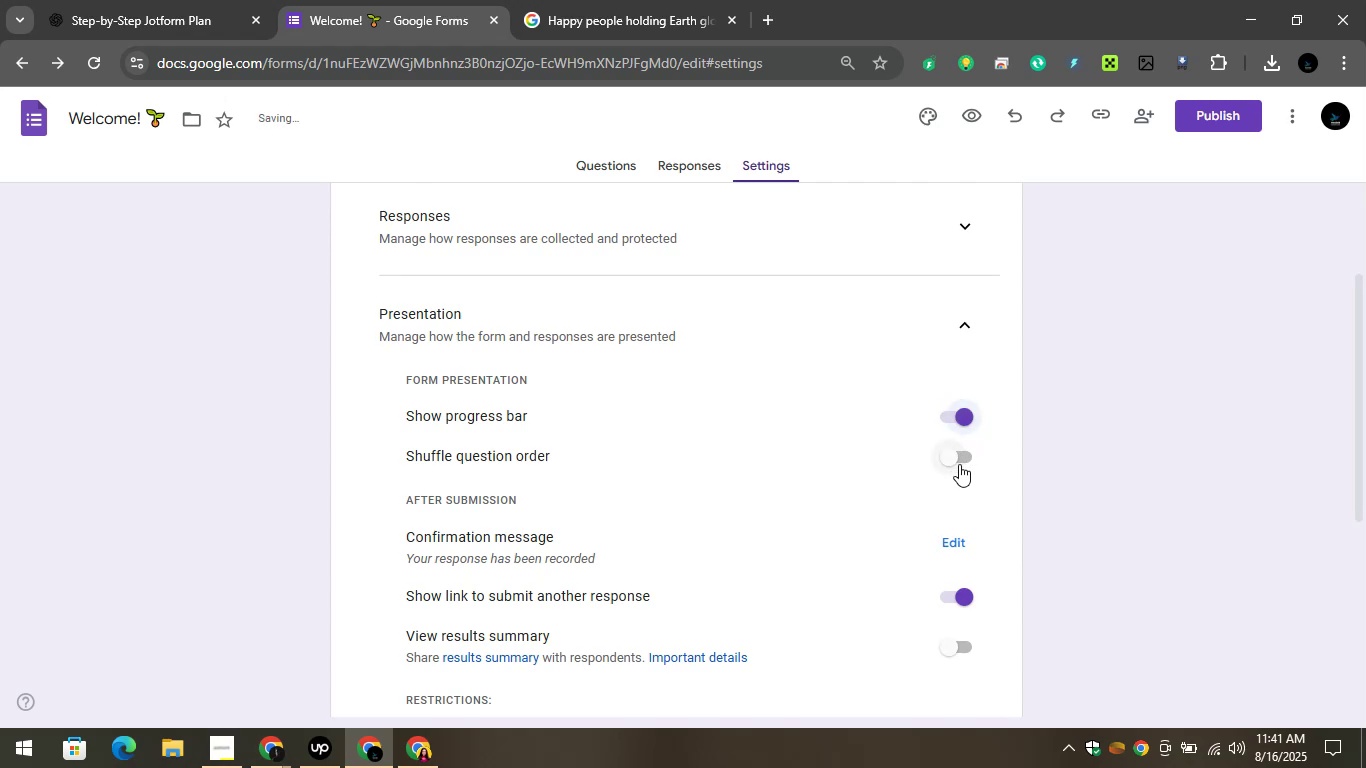 
left_click([959, 464])
 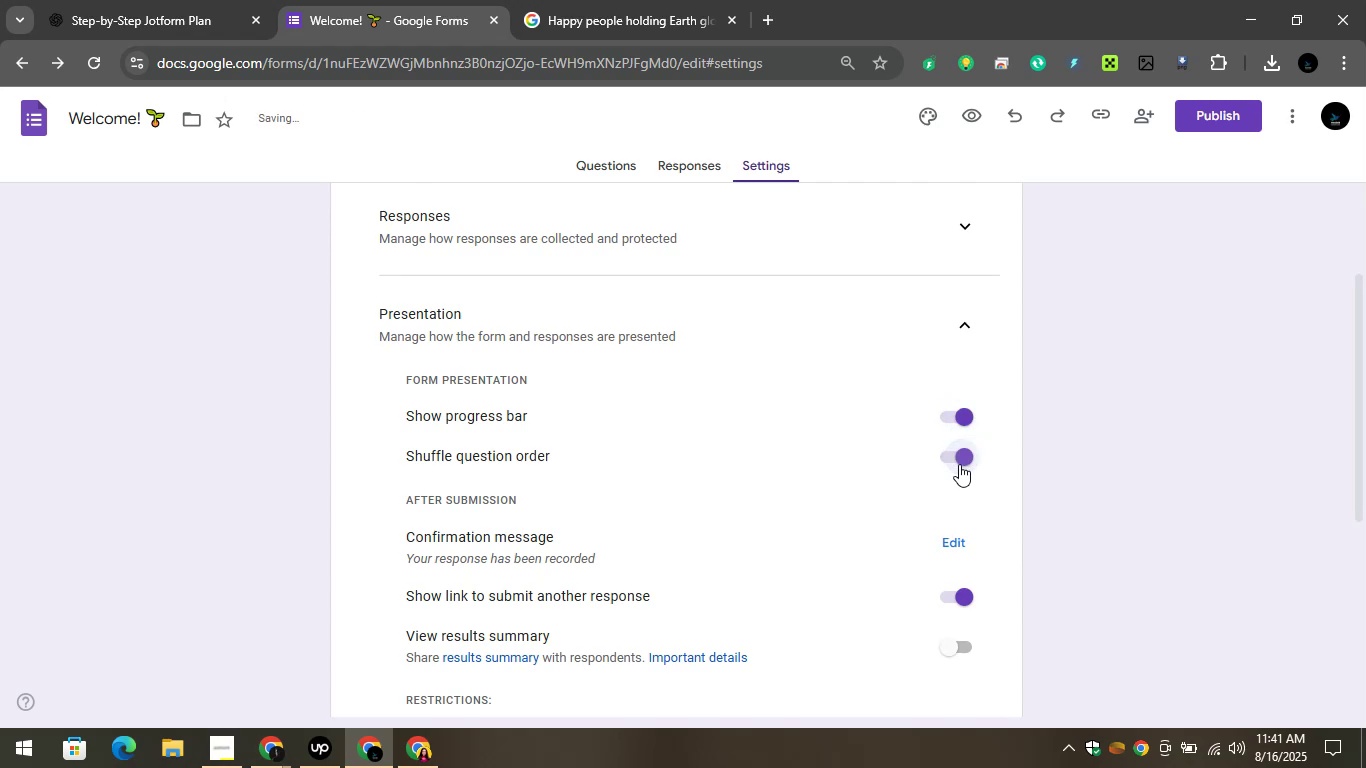 
scroll: coordinate [959, 464], scroll_direction: down, amount: 2.0
 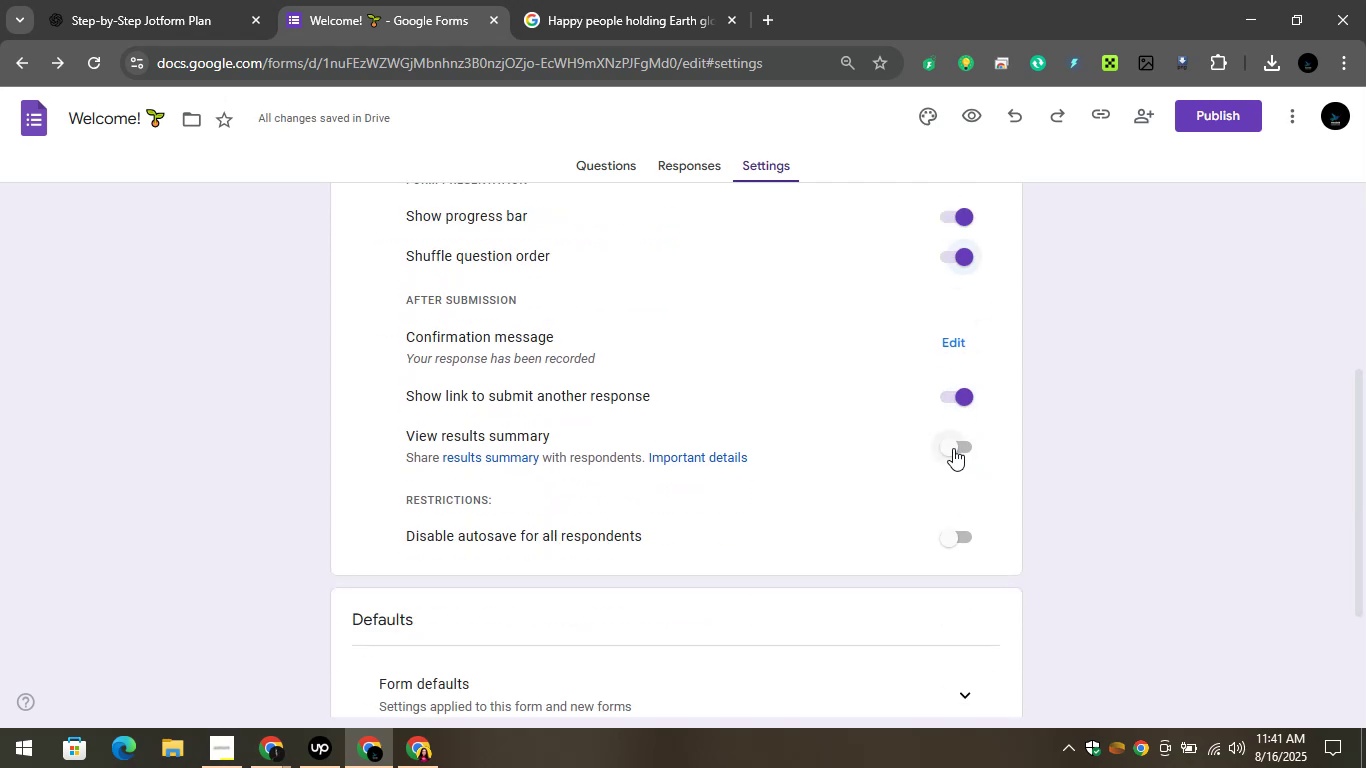 
wait(5.53)
 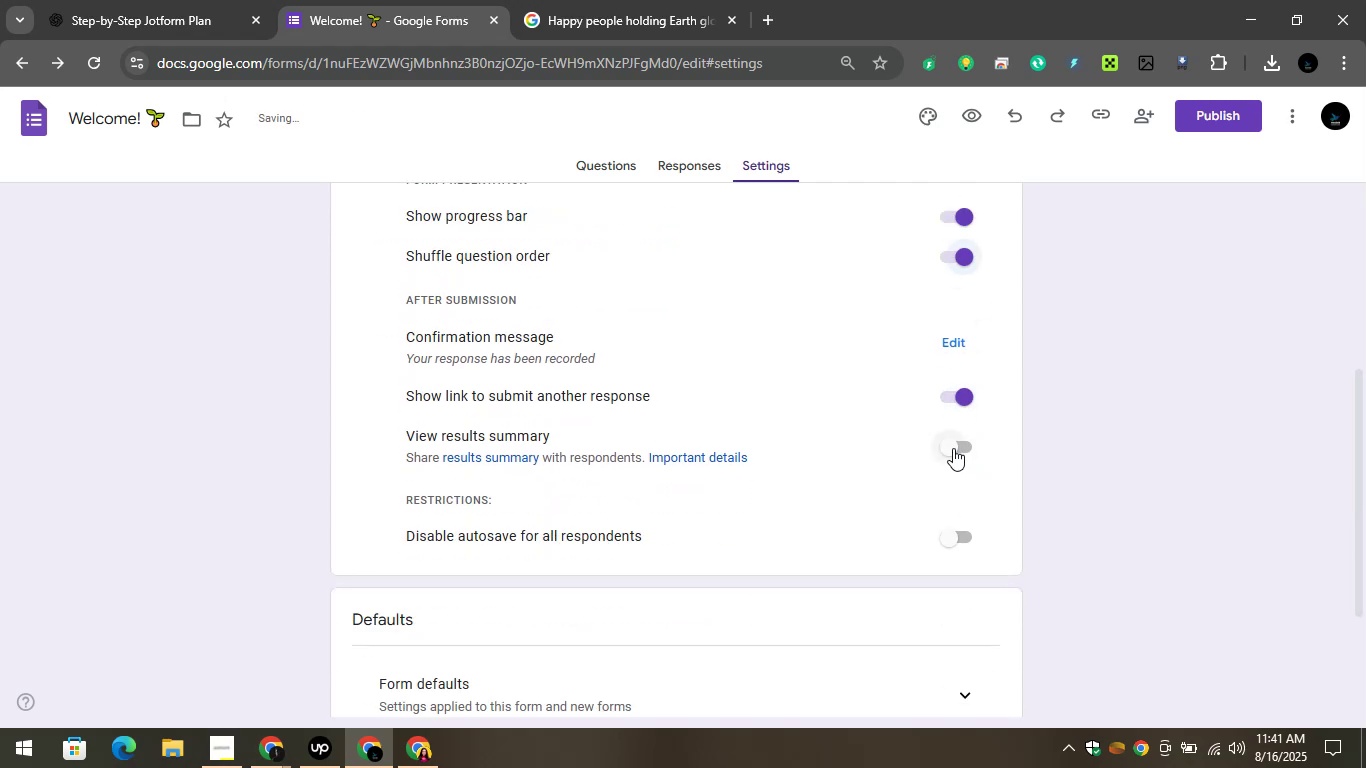 
scroll: coordinate [961, 450], scroll_direction: down, amount: 4.0
 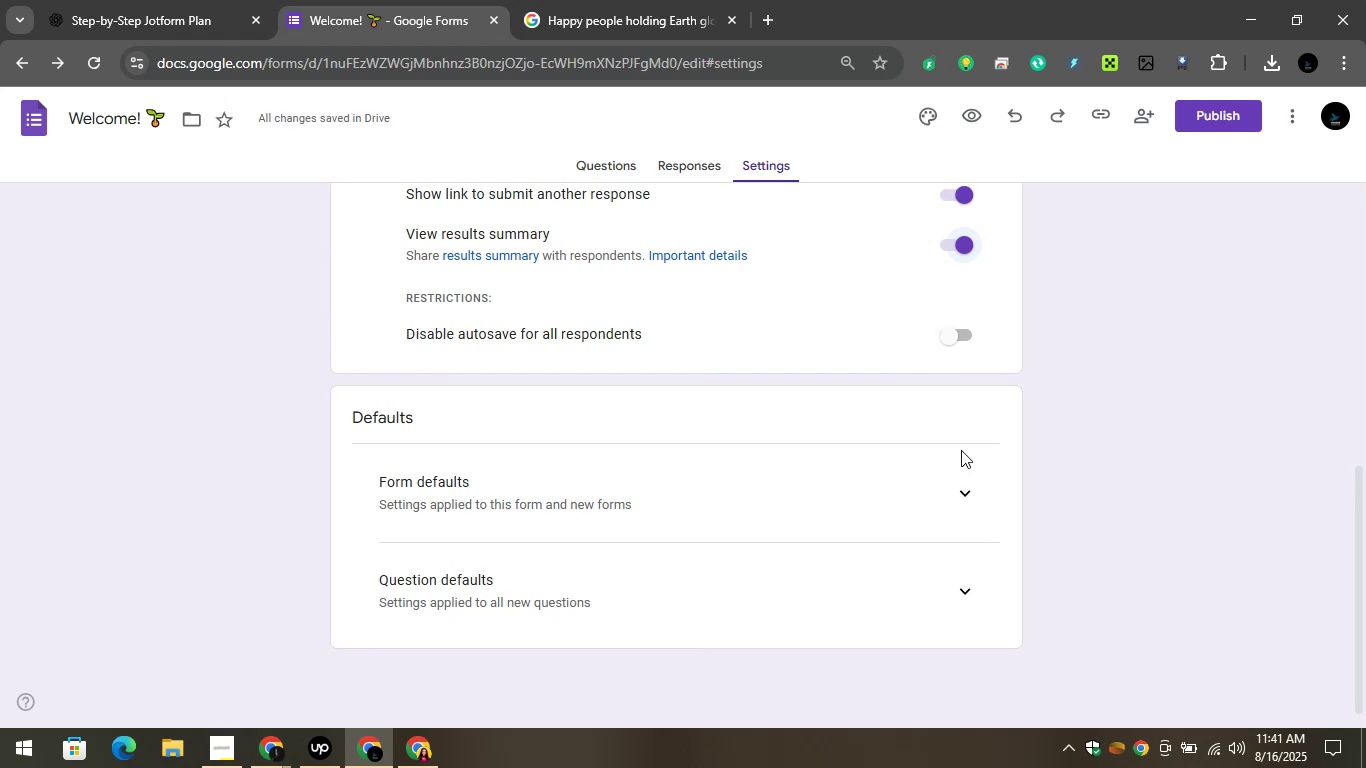 
scroll: coordinate [919, 395], scroll_direction: up, amount: 9.0
 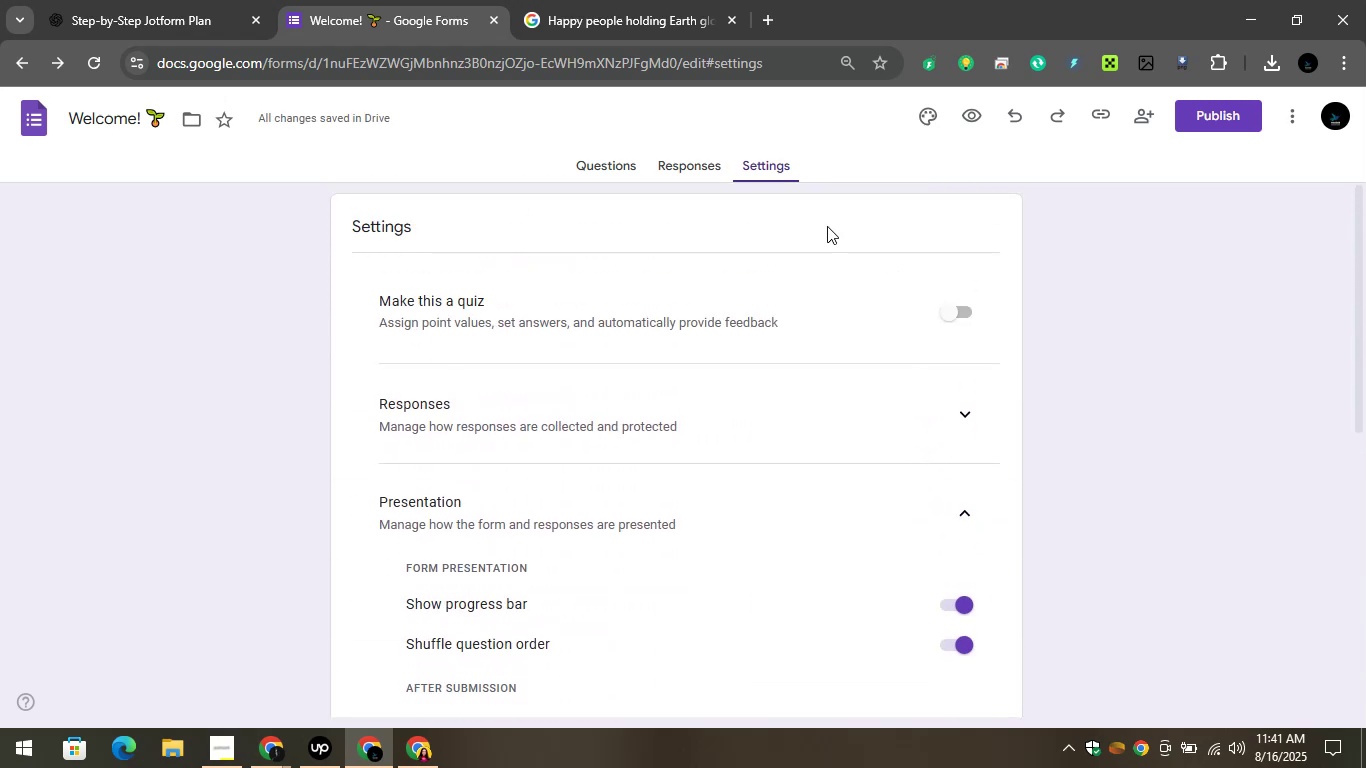 
left_click([685, 155])
 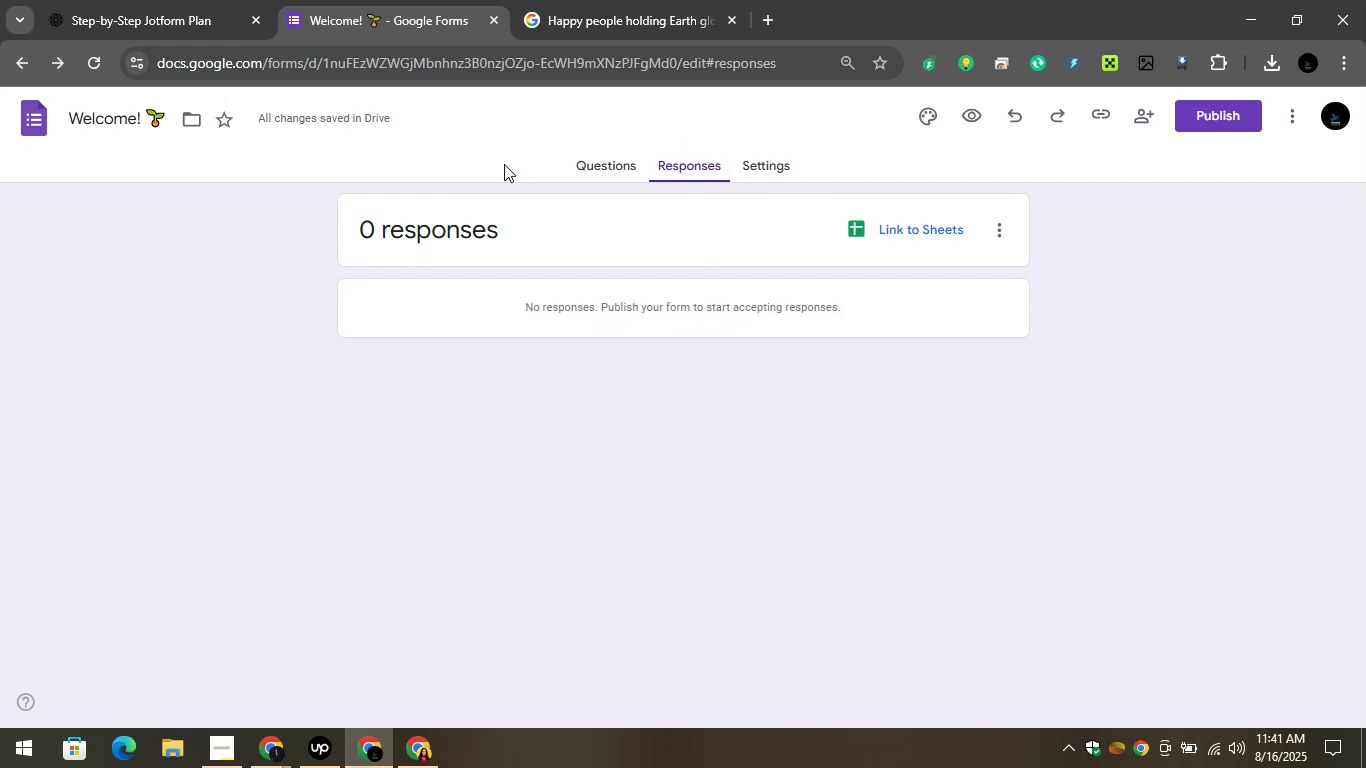 
left_click([603, 159])
 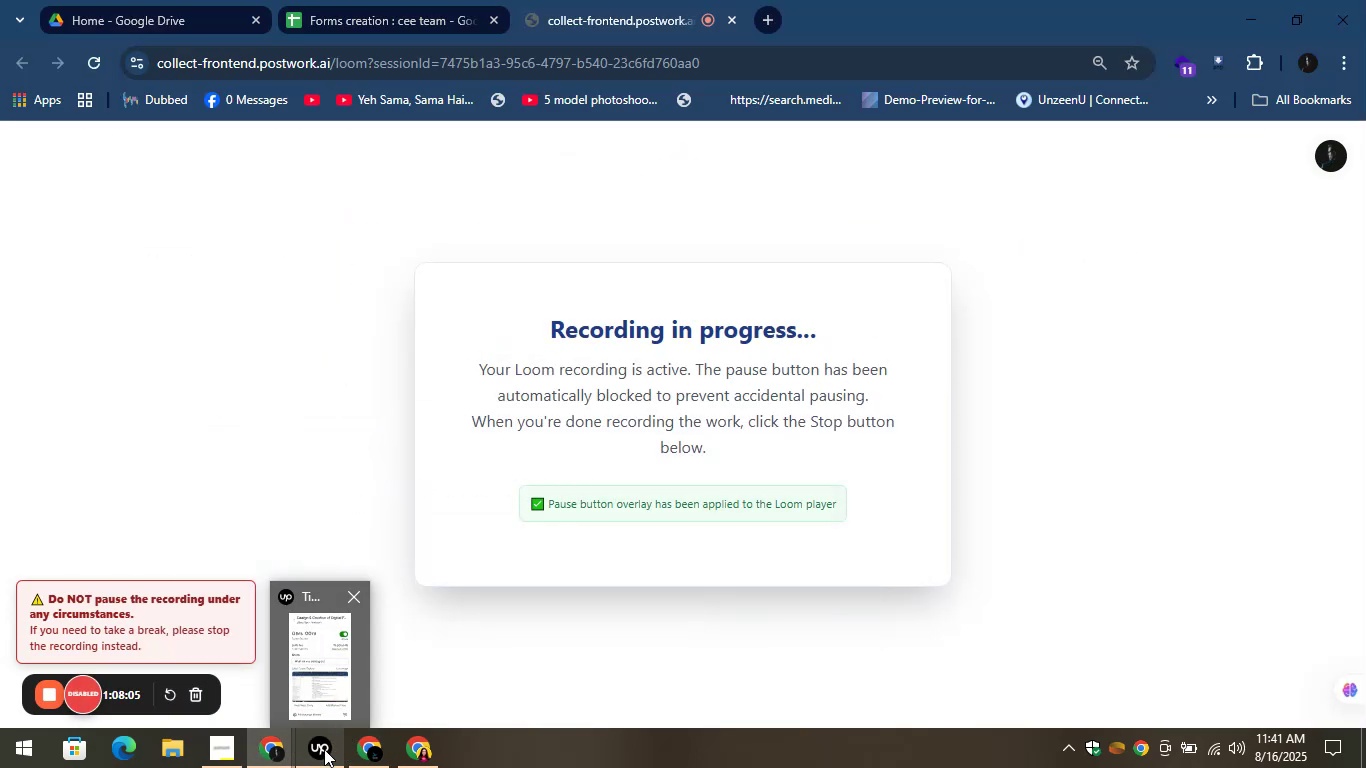 
left_click([322, 753])
 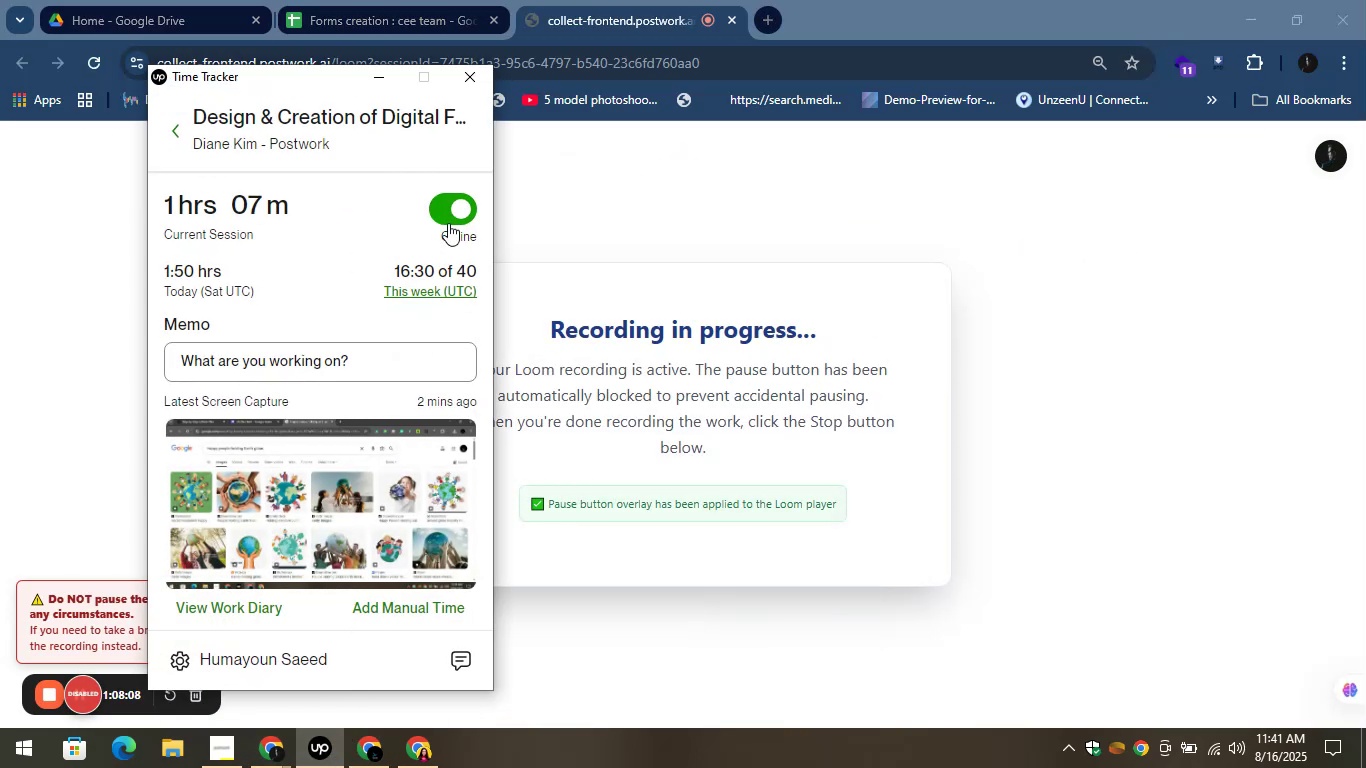 